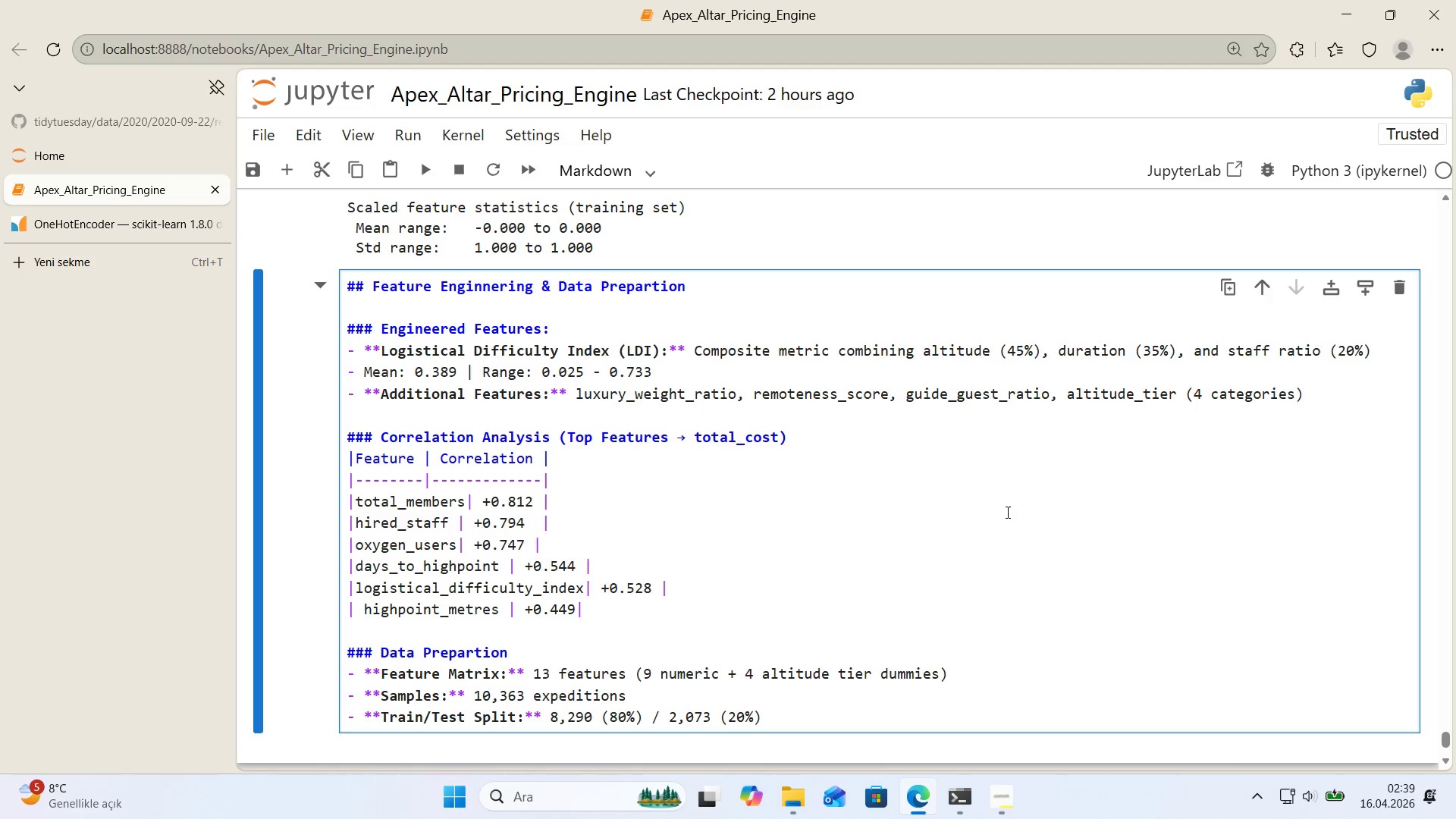 
scroll: coordinate [886, 507], scroll_direction: up, amount: 8.0
 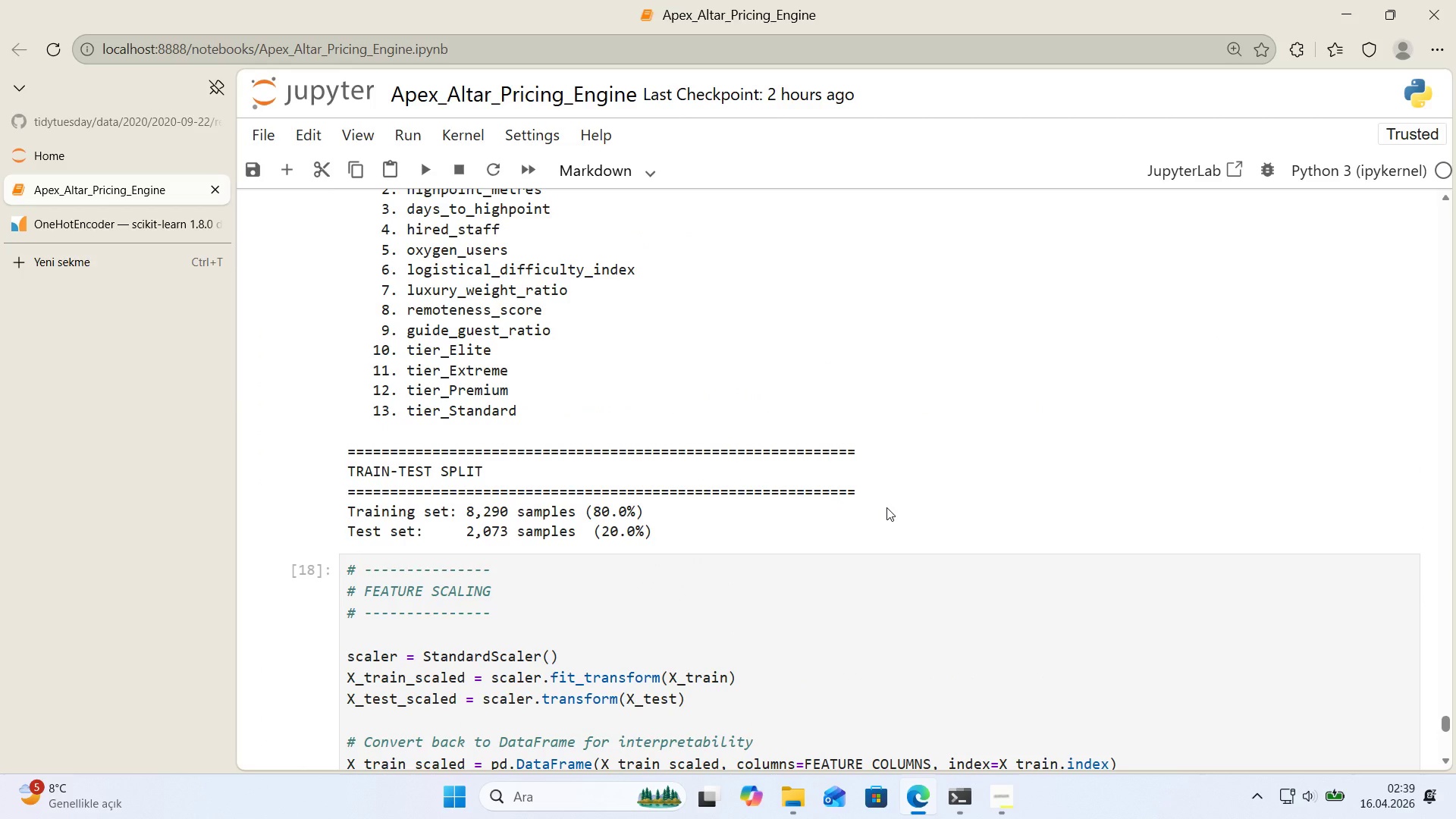 
scroll: coordinate [885, 510], scroll_direction: down, amount: 10.0
 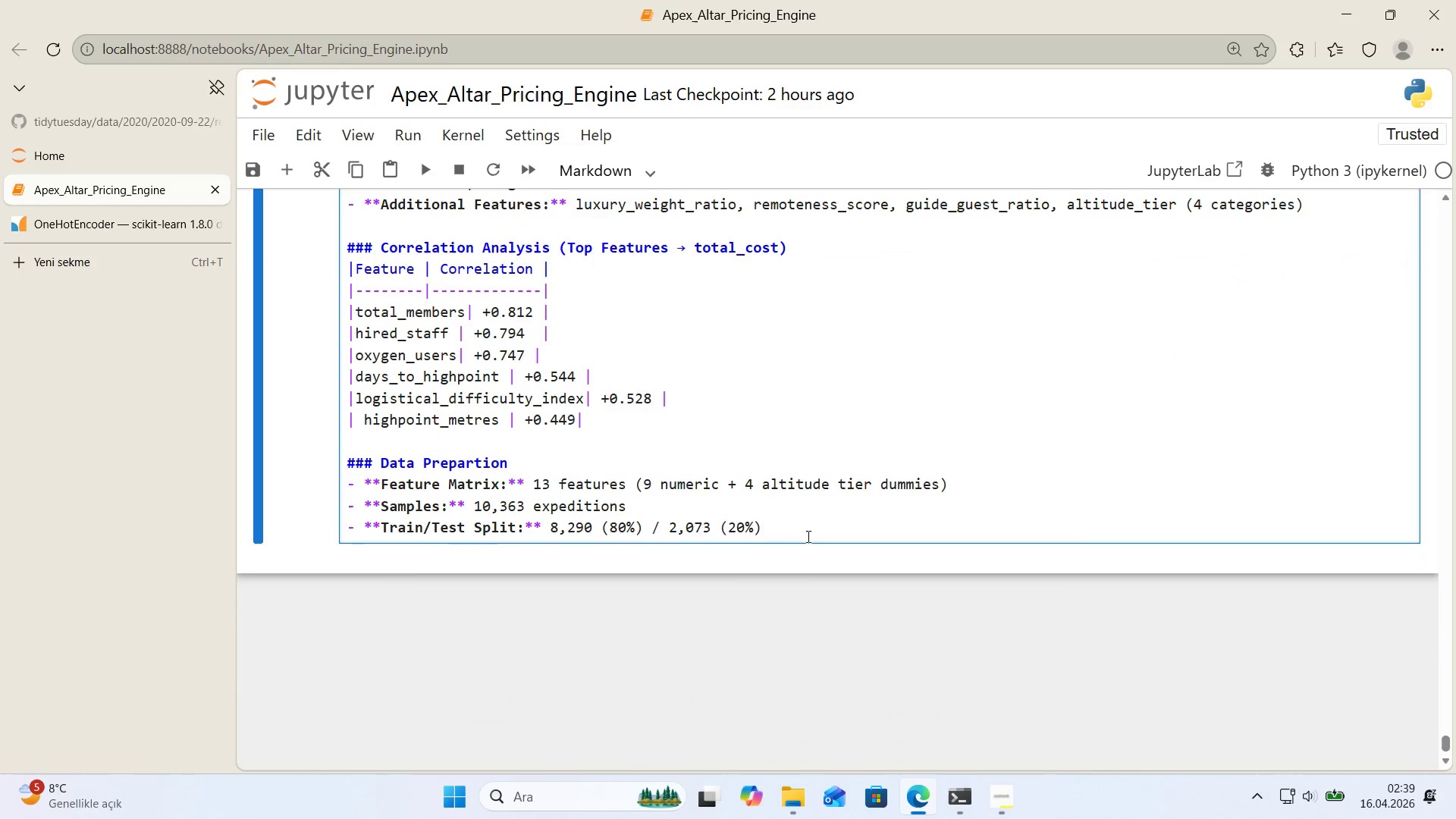 
left_click([805, 526])
 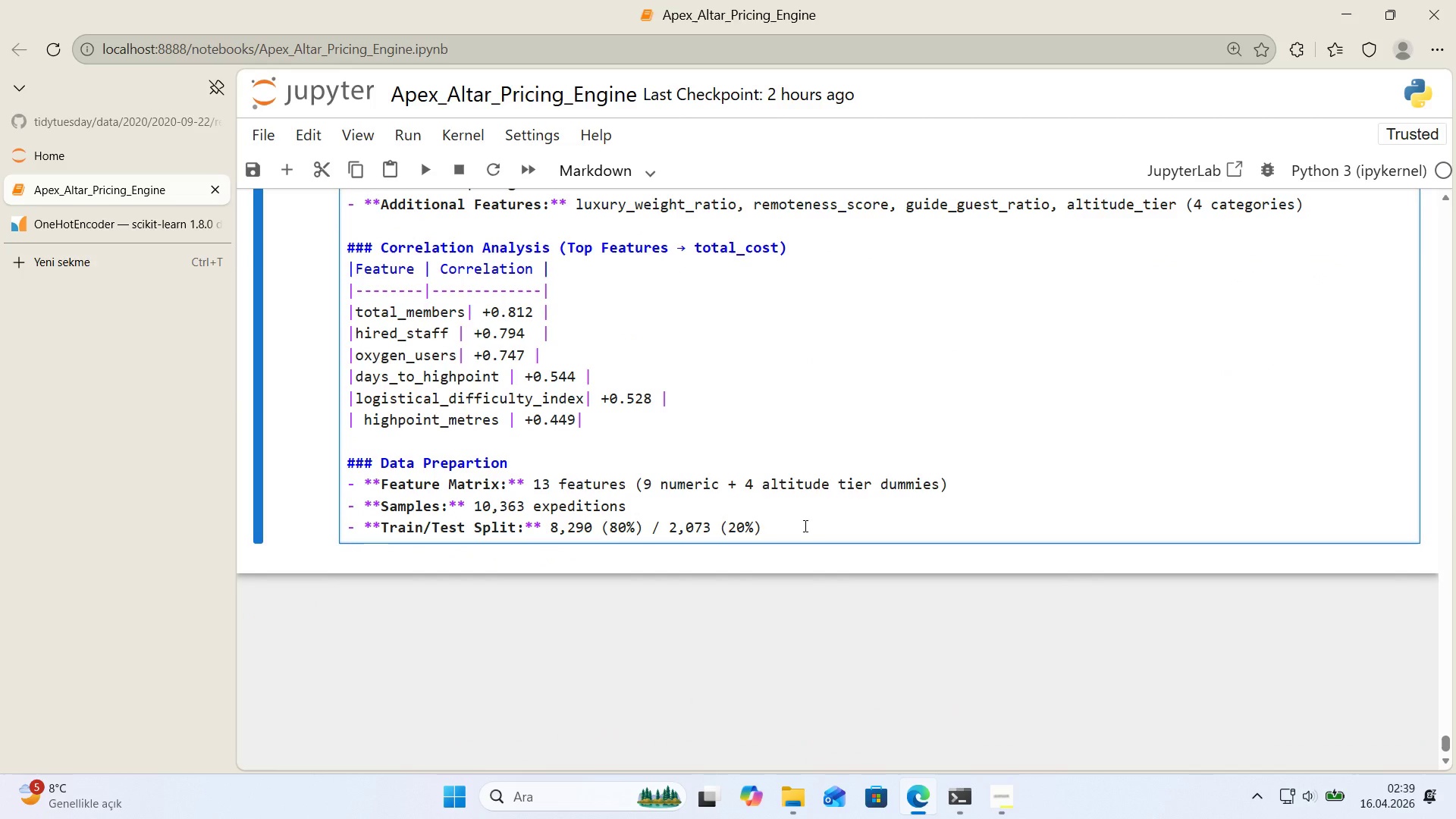 
key(Enter)
 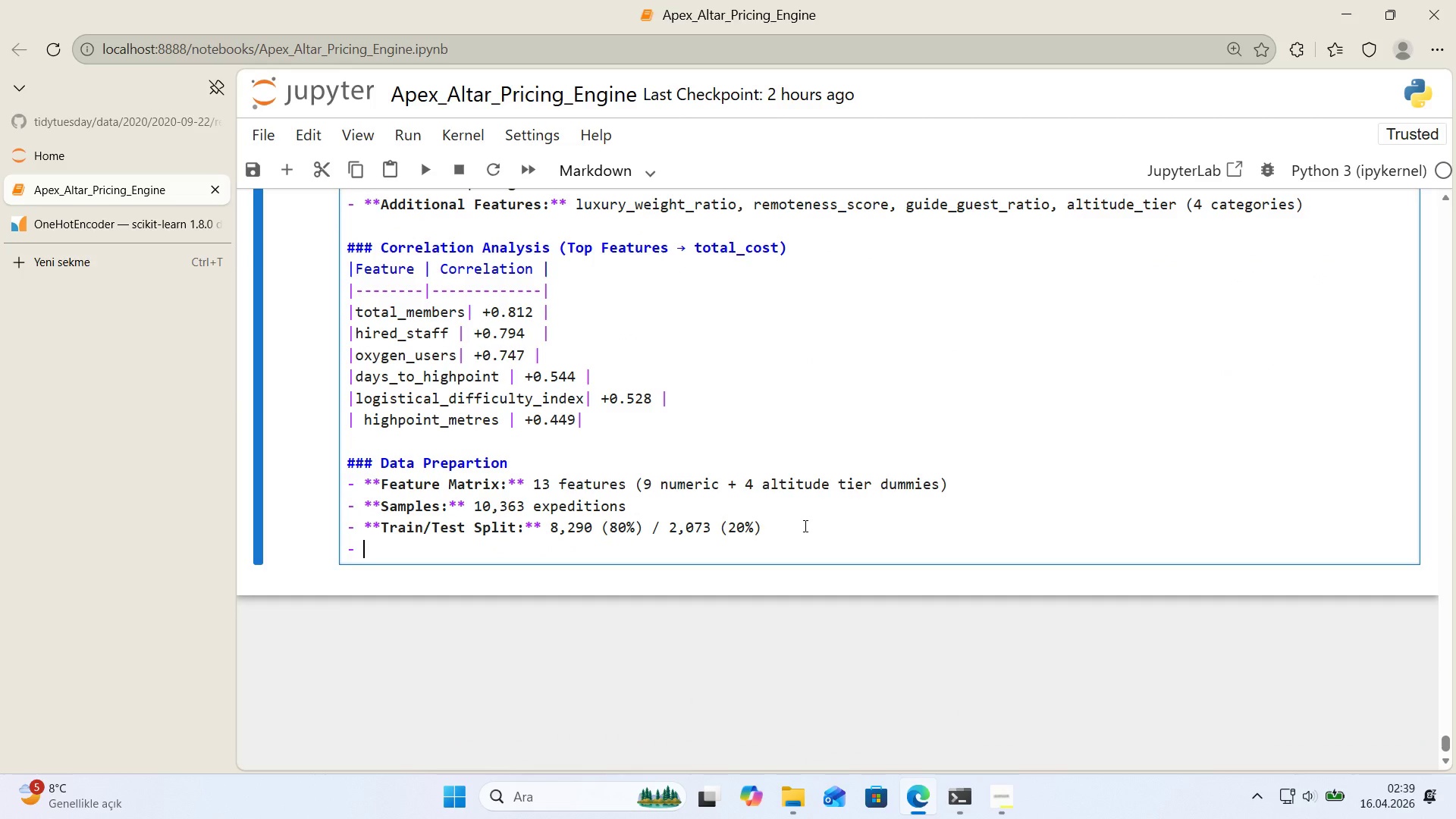 
type(**Scal'ng*)
key(Backspace)
type(>** StandardScaler appyl'ng)
key(Backspace)
key(Backspace)
type(ed)
key(Backspace)
key(Backspace)
key(Backspace)
key(Backspace)
key(Backspace)
type(l'ed *()
 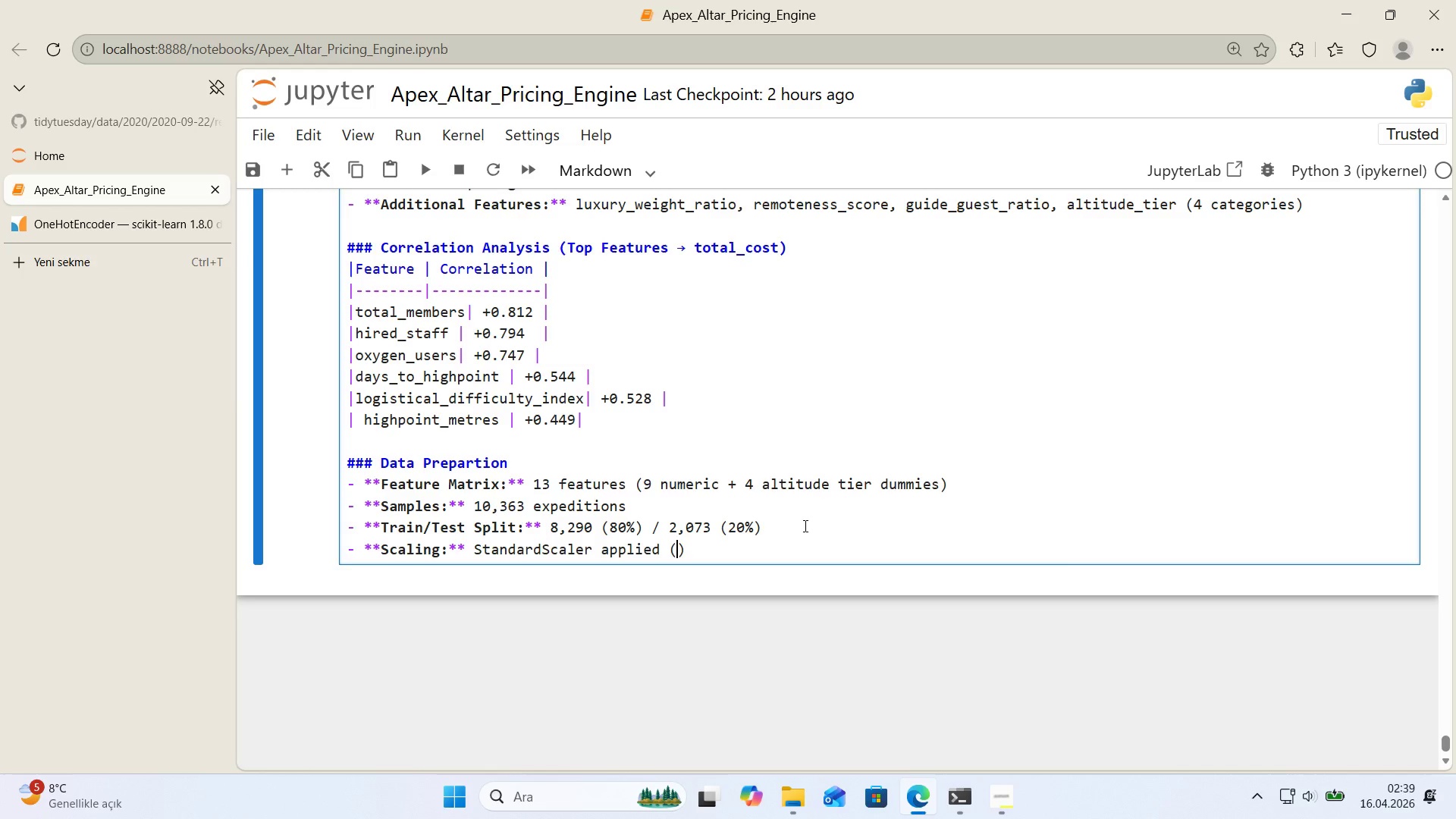 
 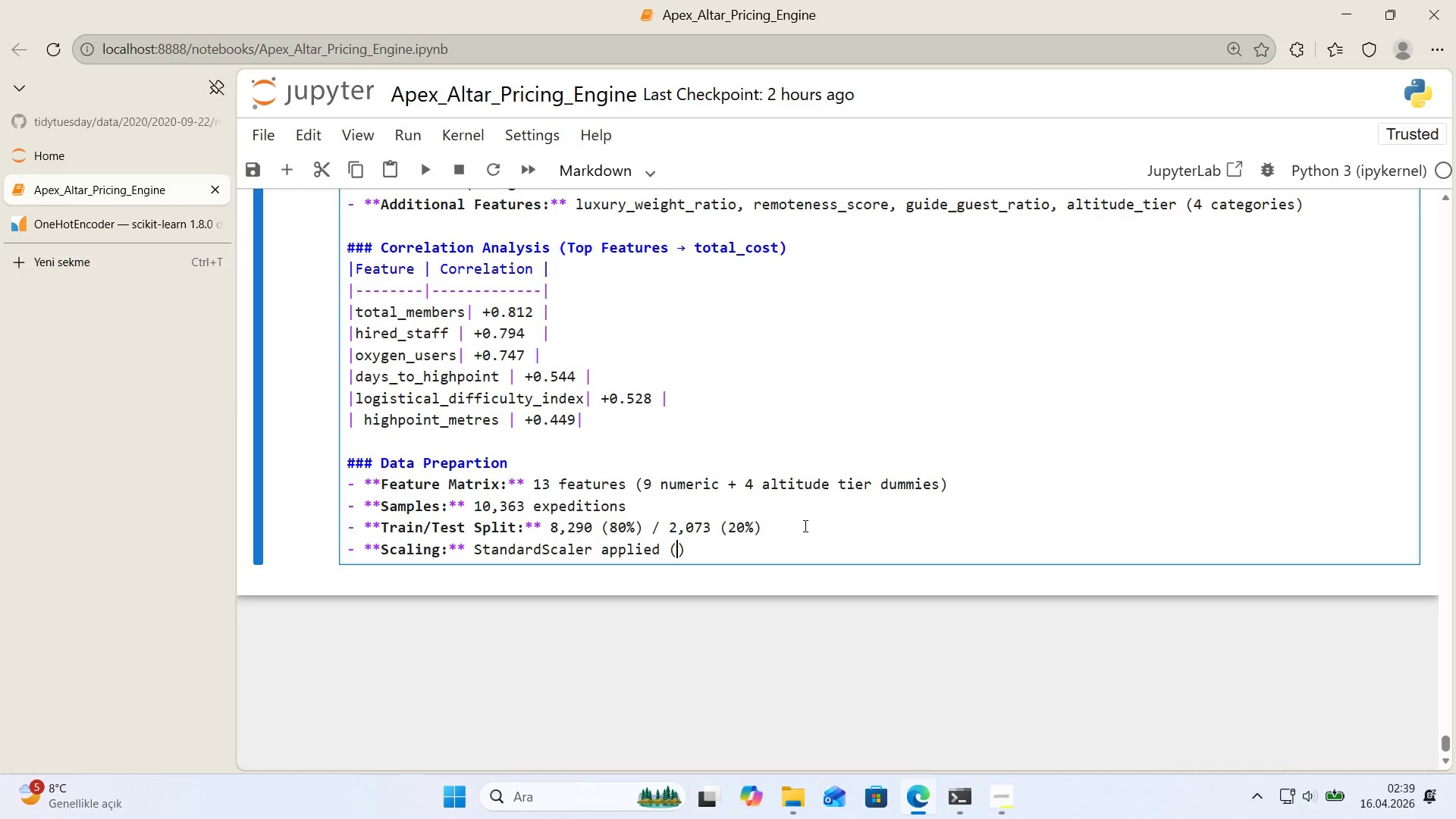 
key(ArrowLeft)
 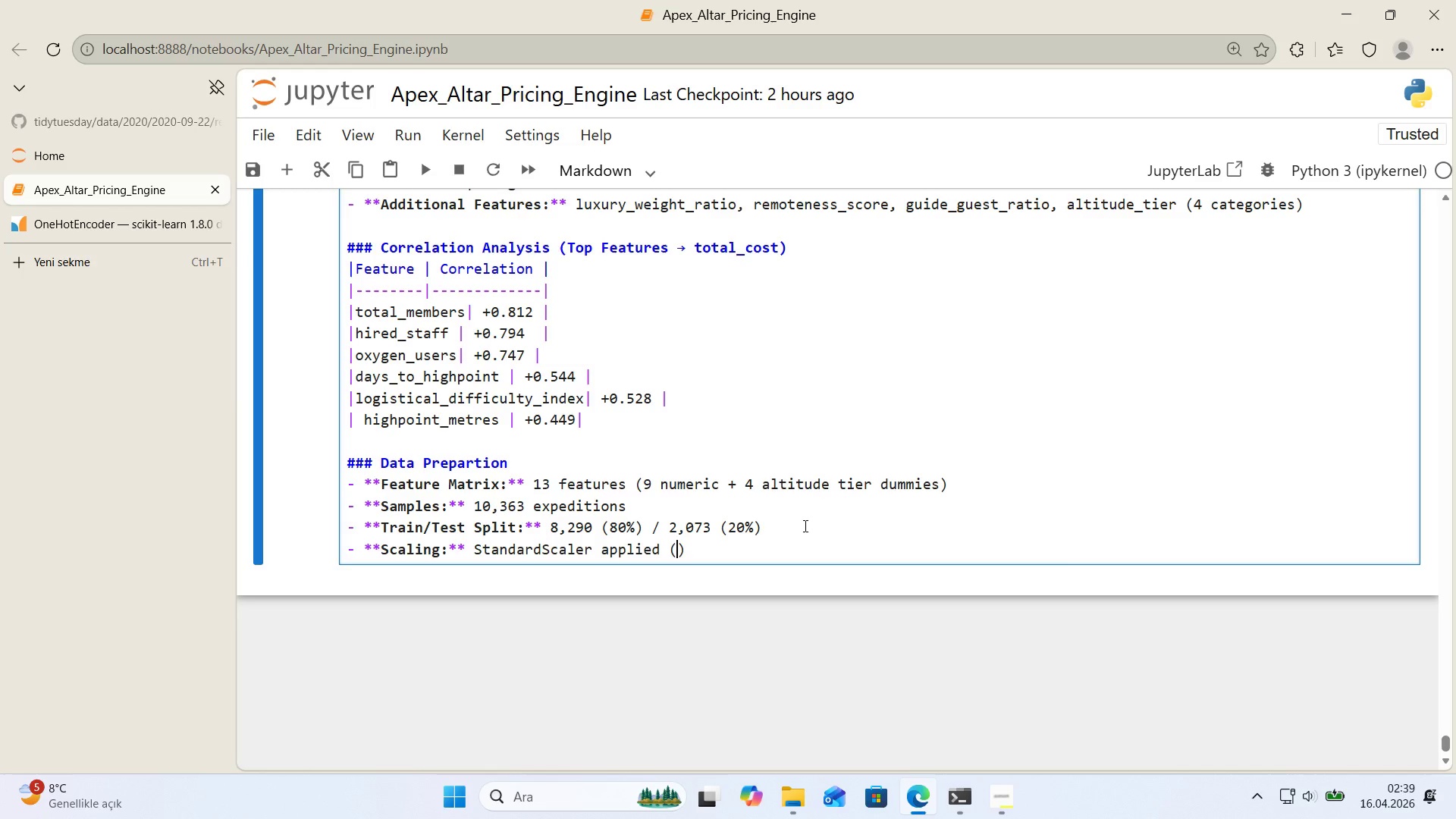 
type(mean)0, sd)1)
 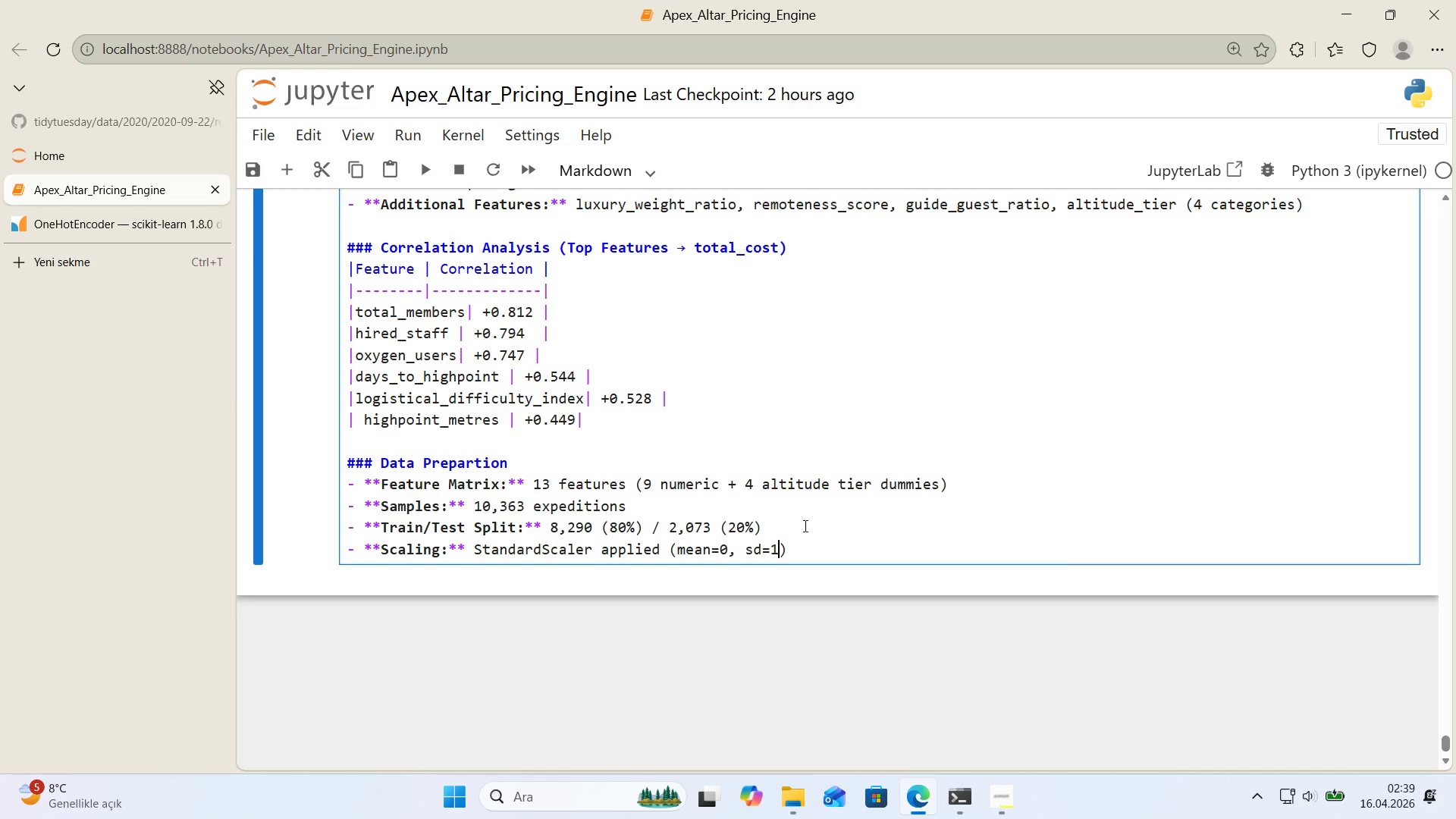 
left_click([754, 557])
 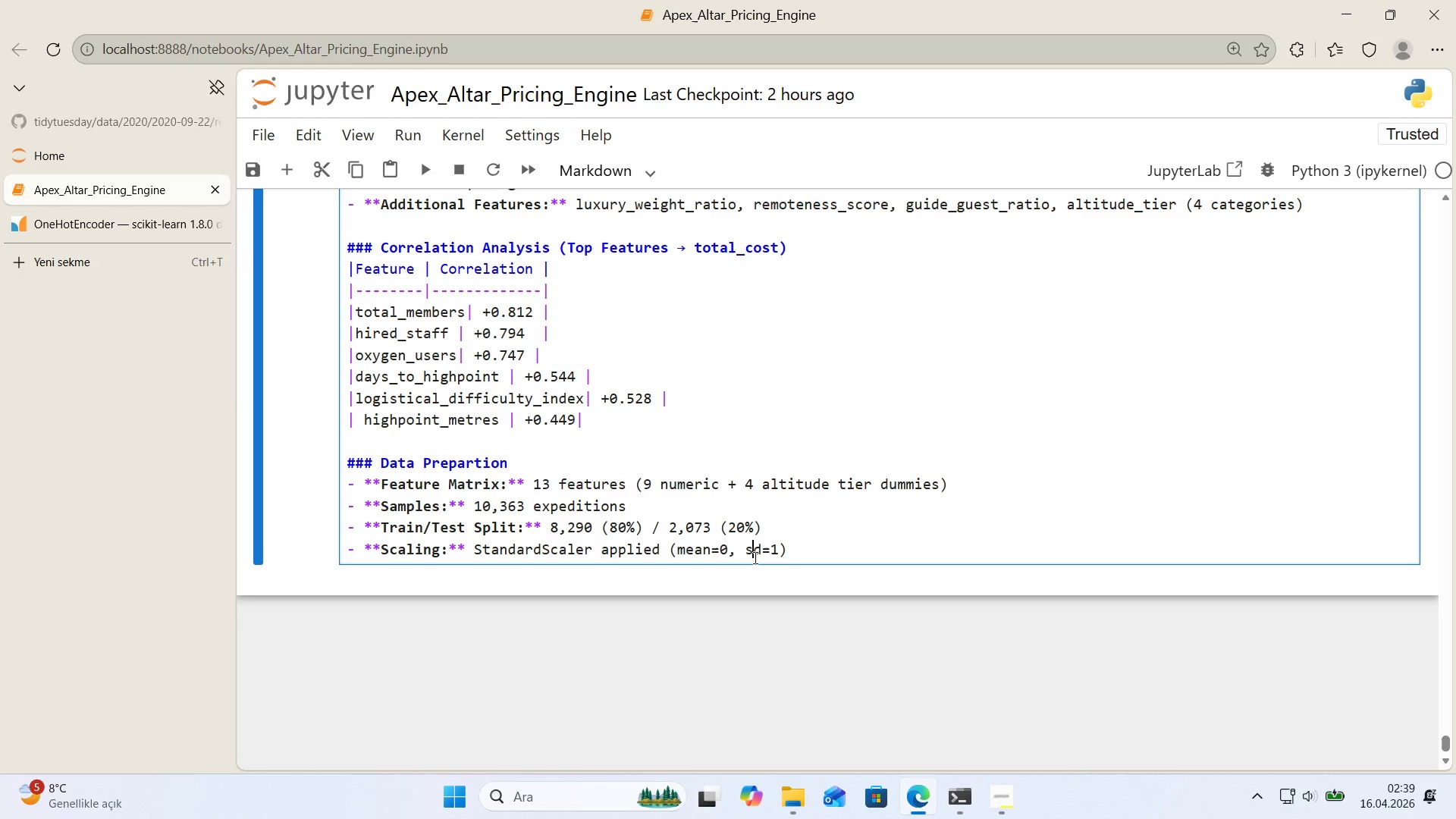 
key(T)
 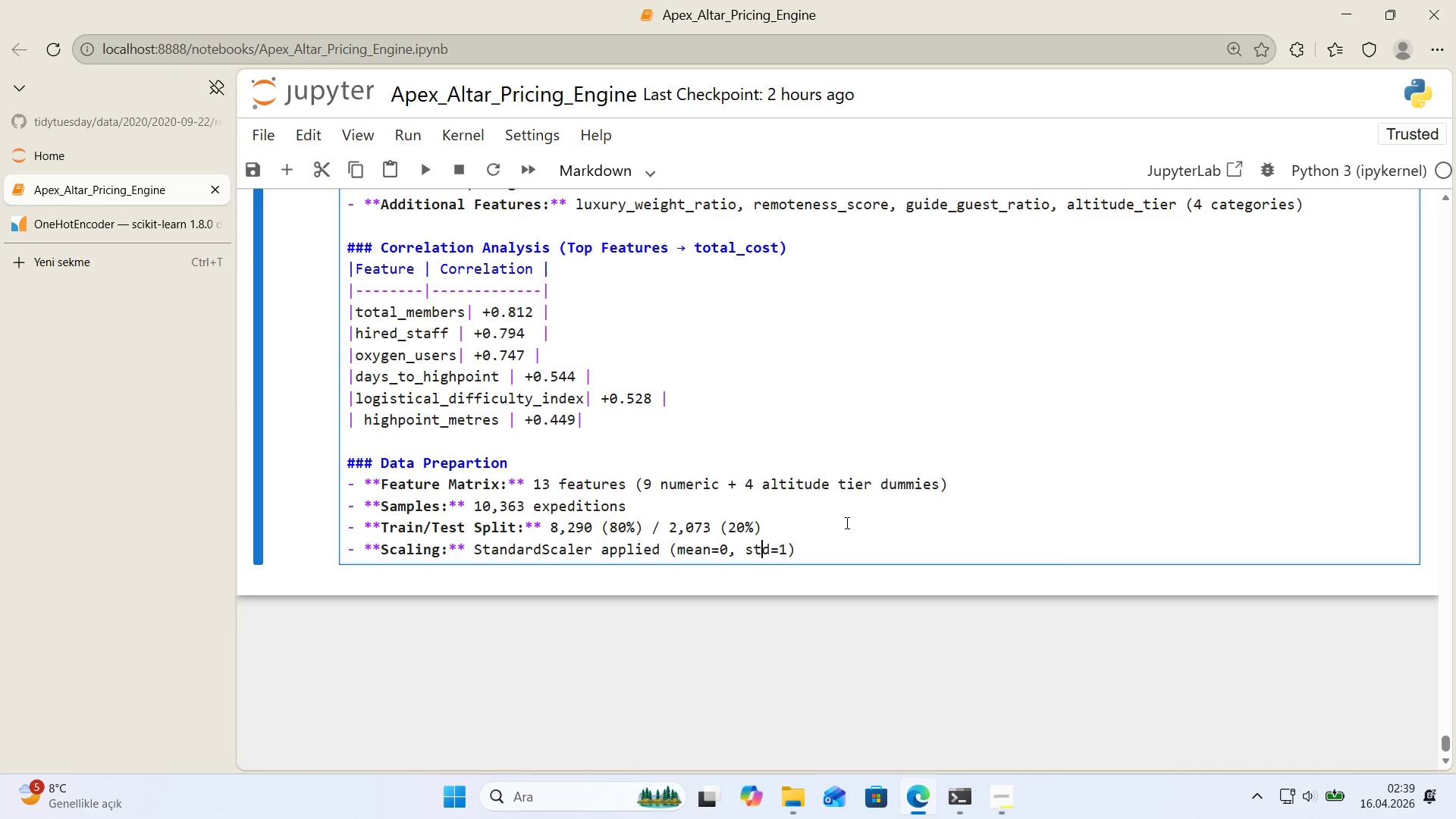 
scroll: coordinate [843, 522], scroll_direction: up, amount: 3.0
 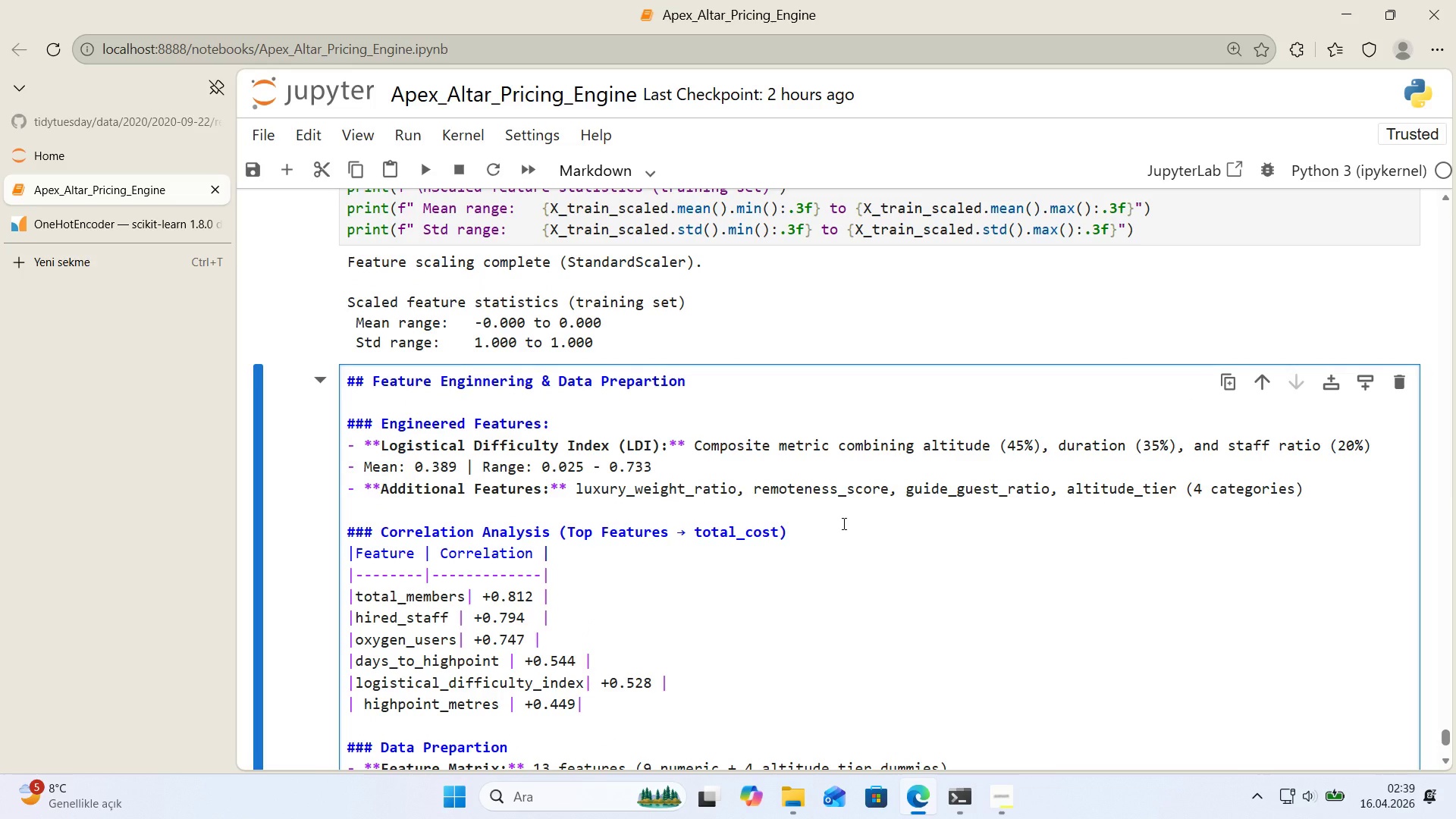 
scroll: coordinate [842, 523], scroll_direction: down, amount: 2.0
 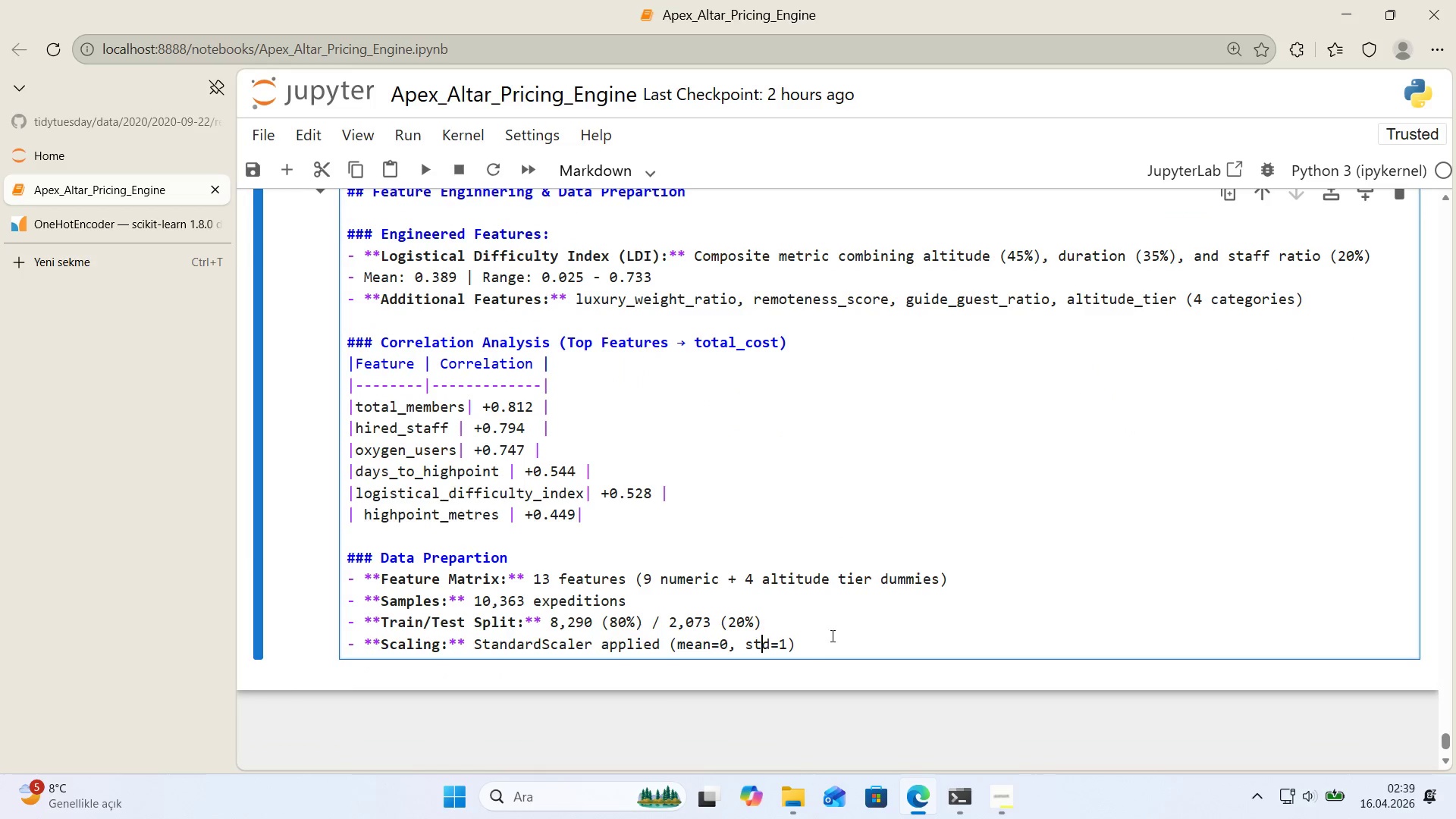 
left_click([830, 639])
 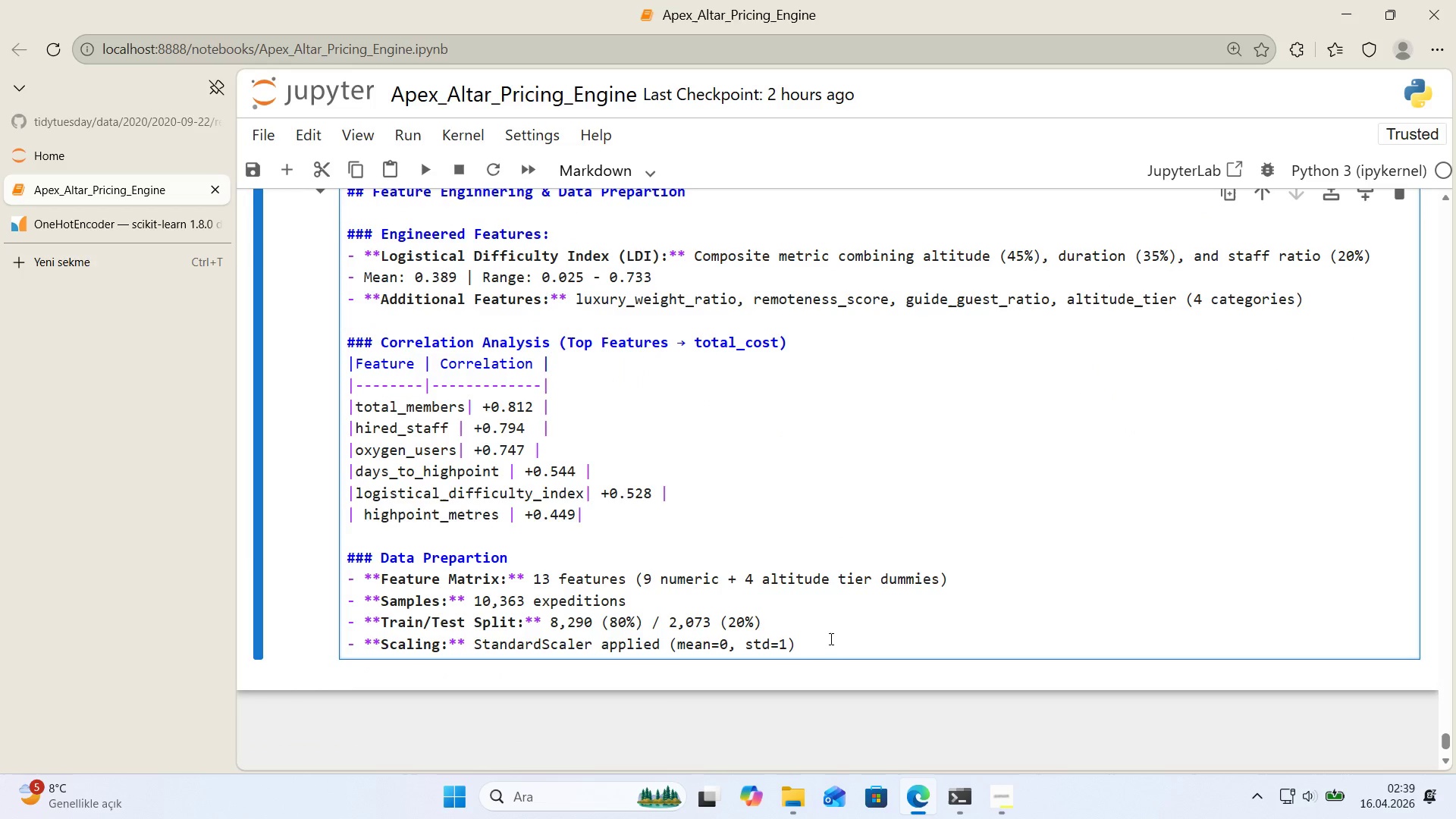 
key(Enter)
 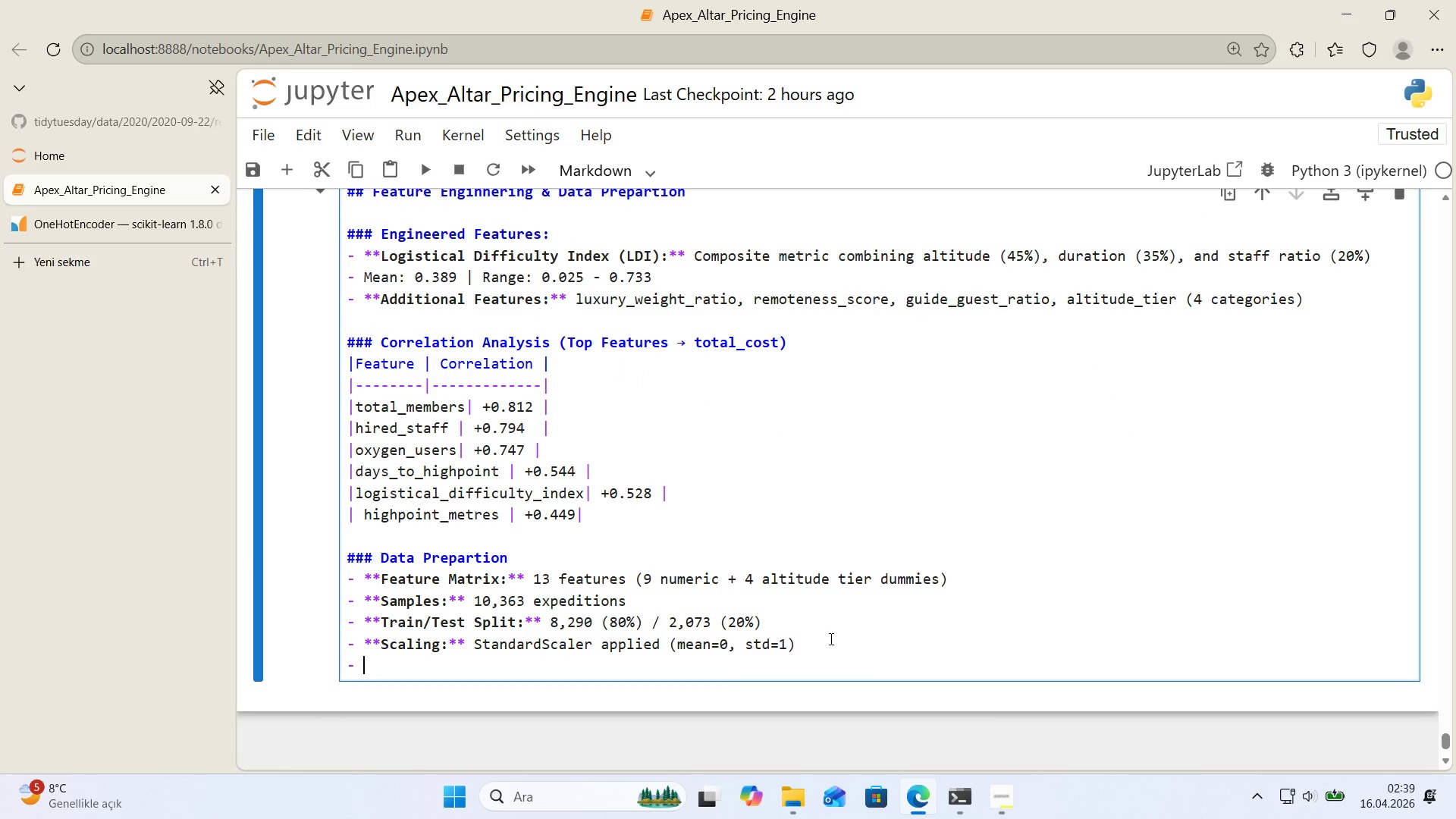 
key(Enter)
 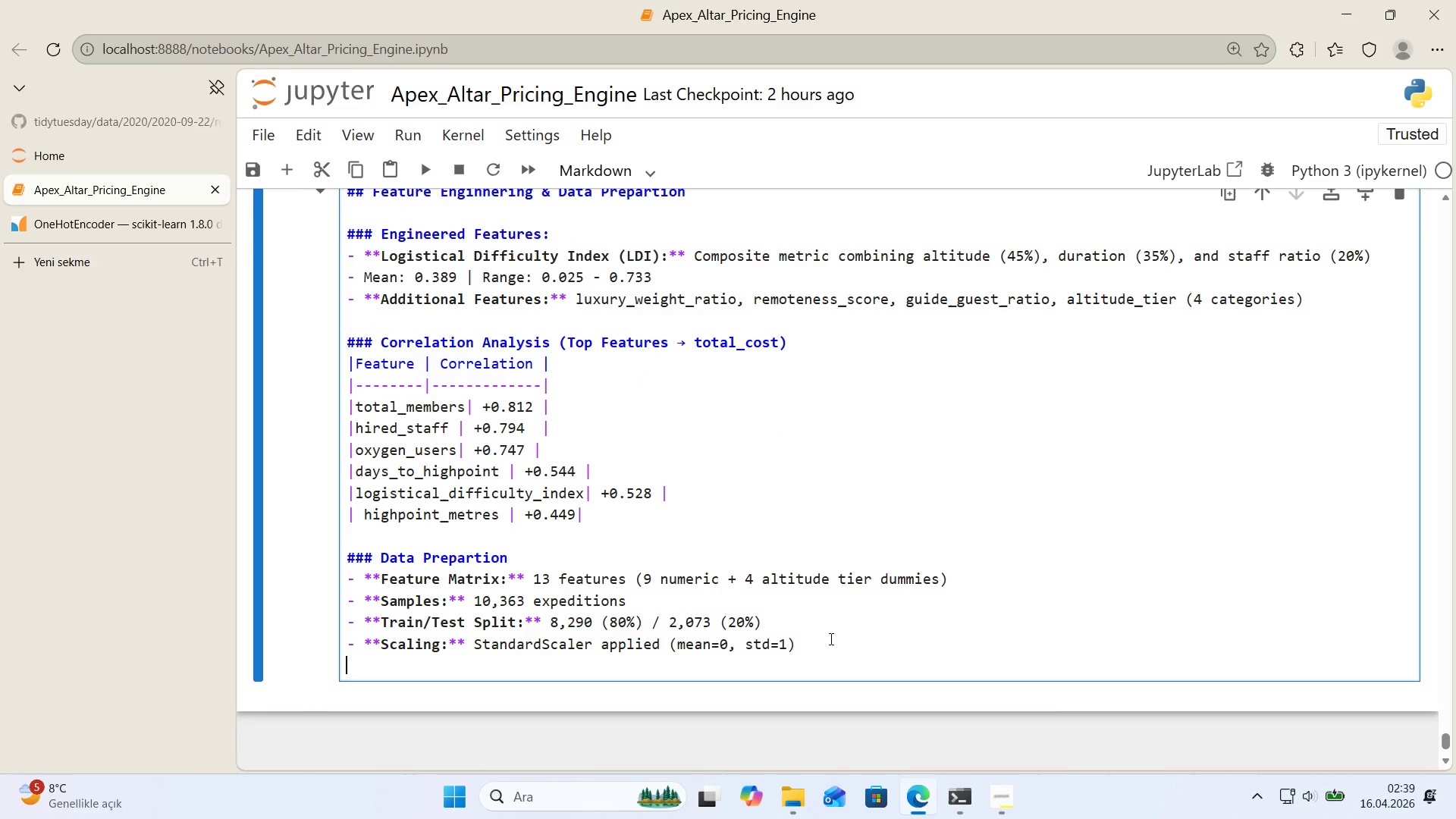 
key(Enter)
 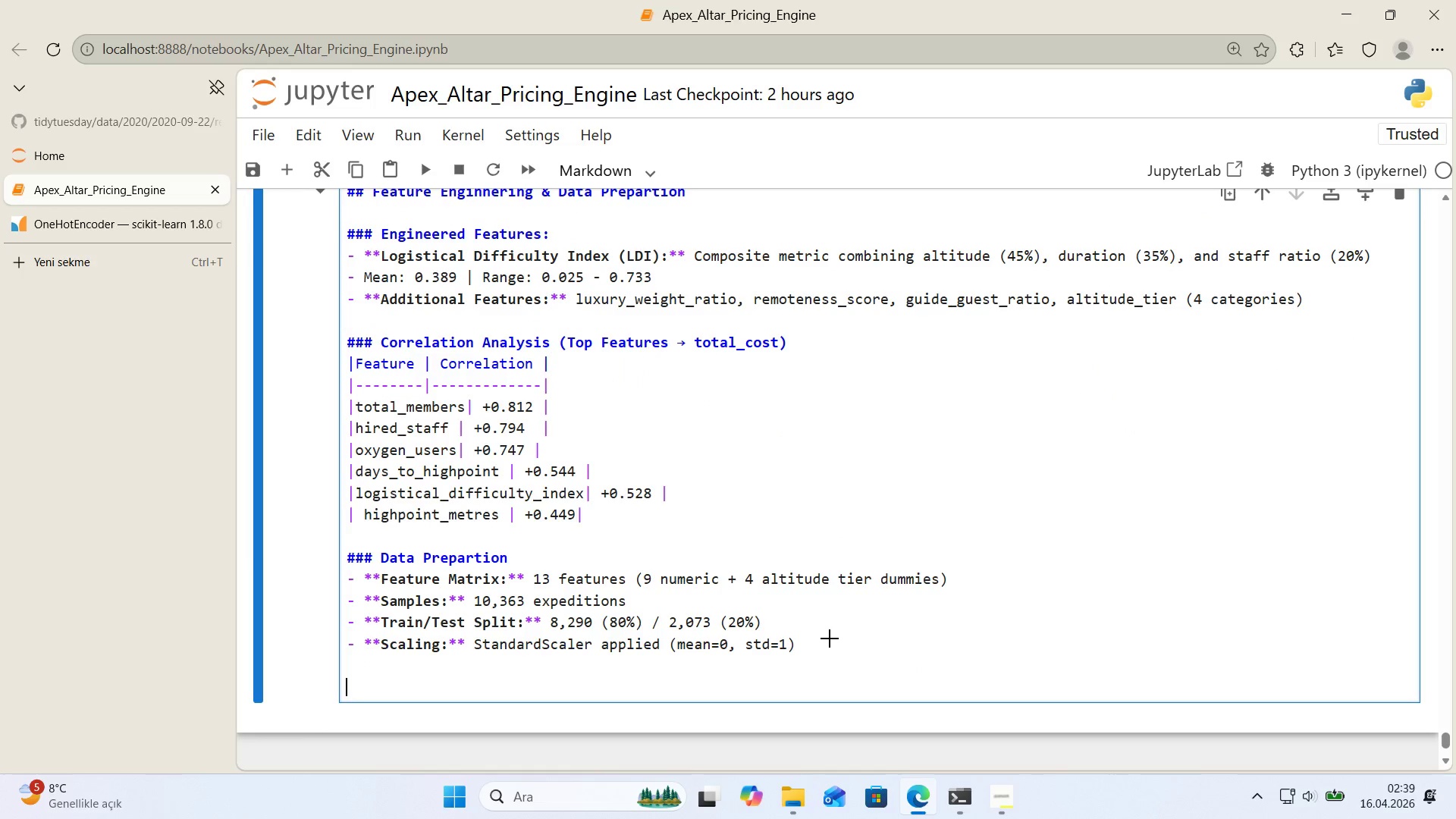 
key(Alt+Control+3)
 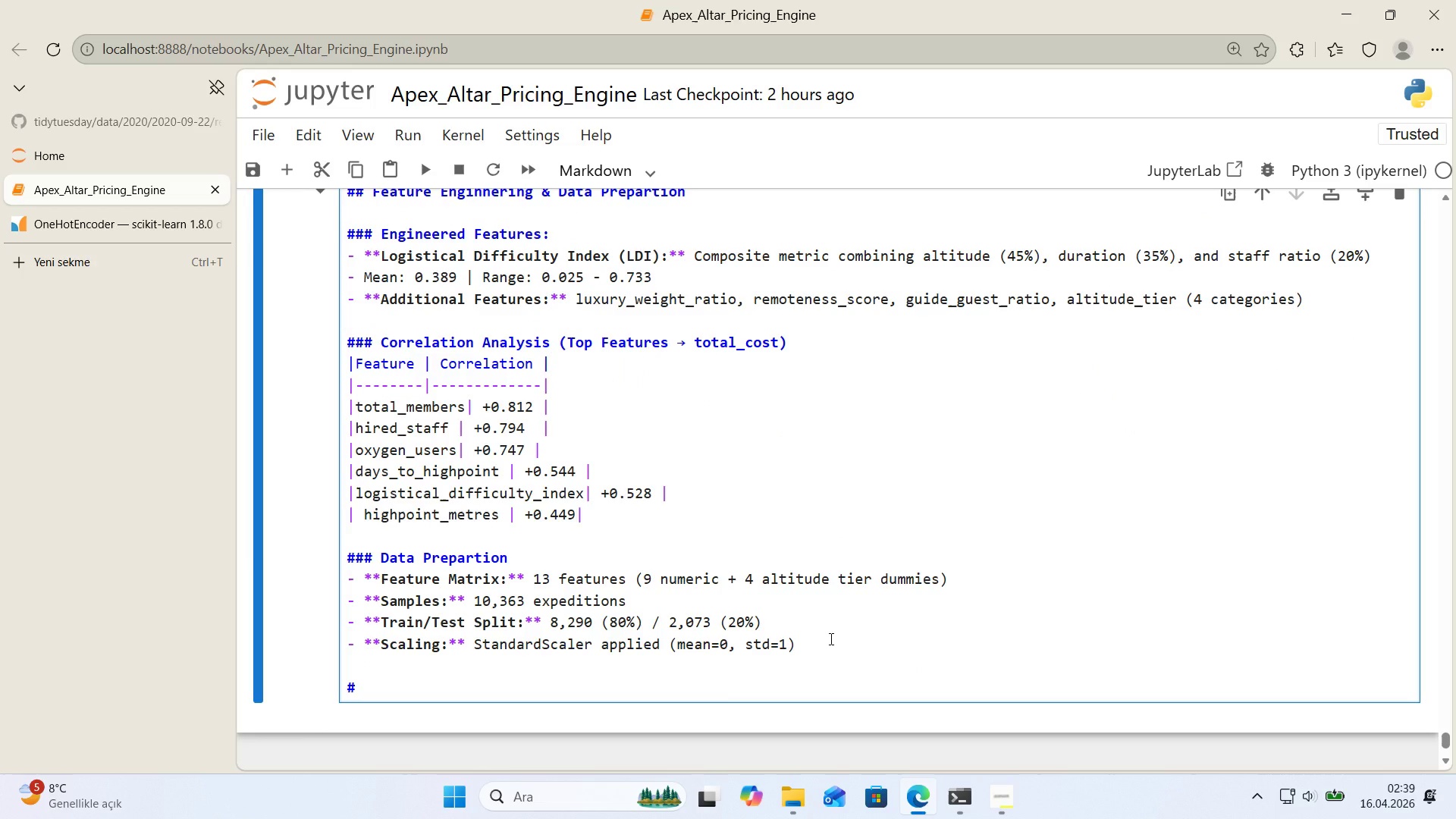 
key(Alt+Control+3)
 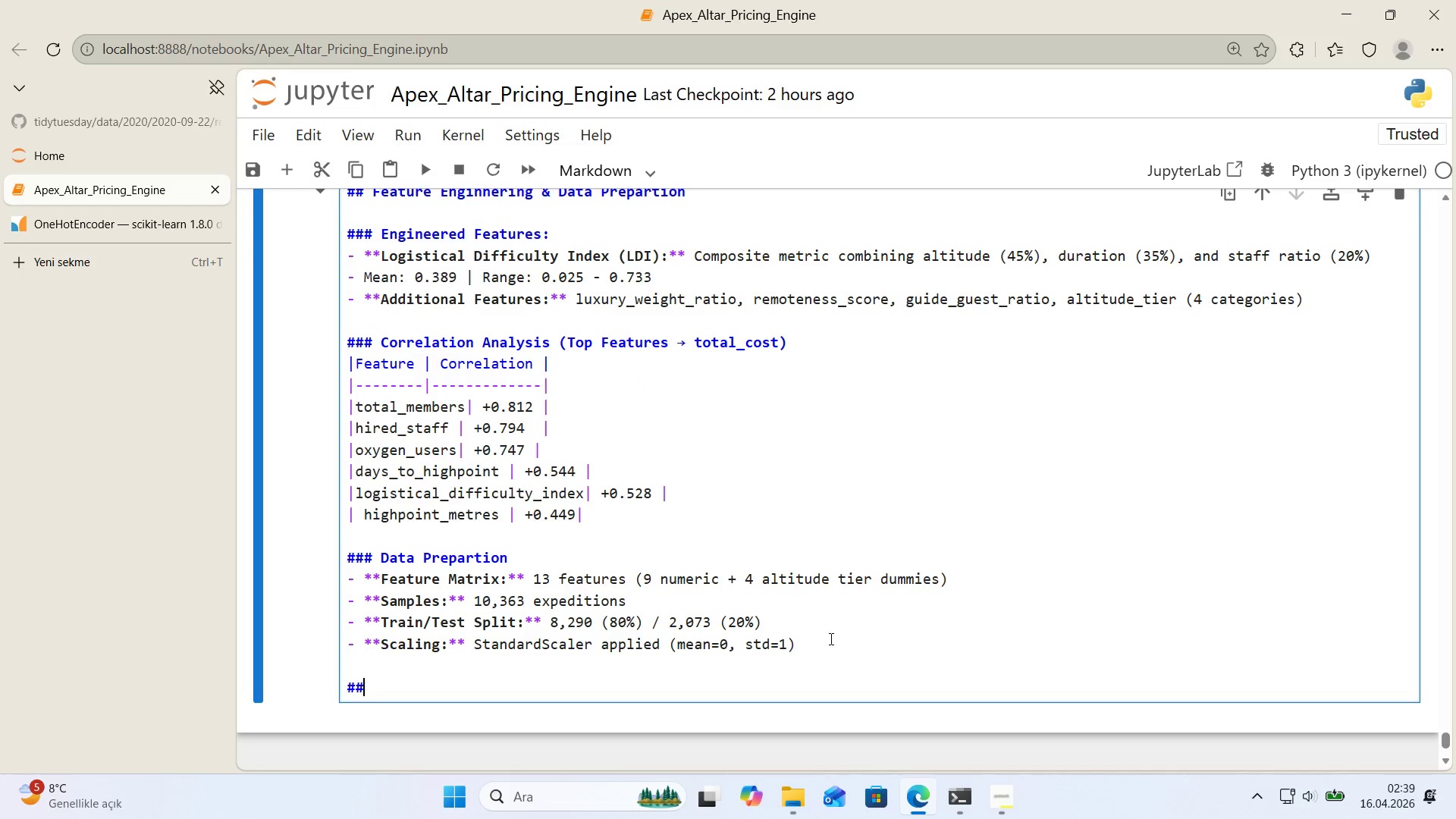 
key(Alt+Control+3)
 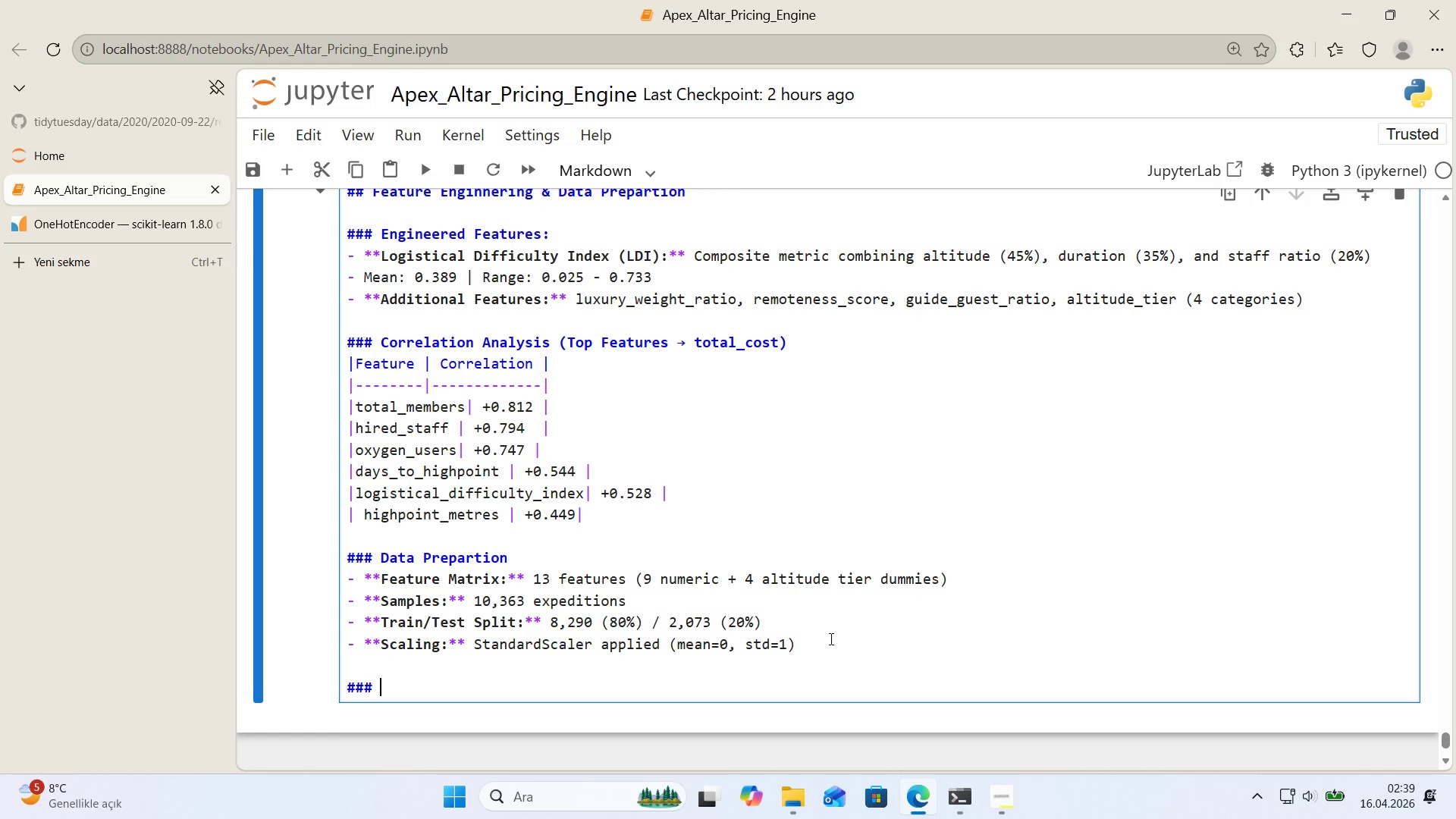 
type( Key Ins'ght)
 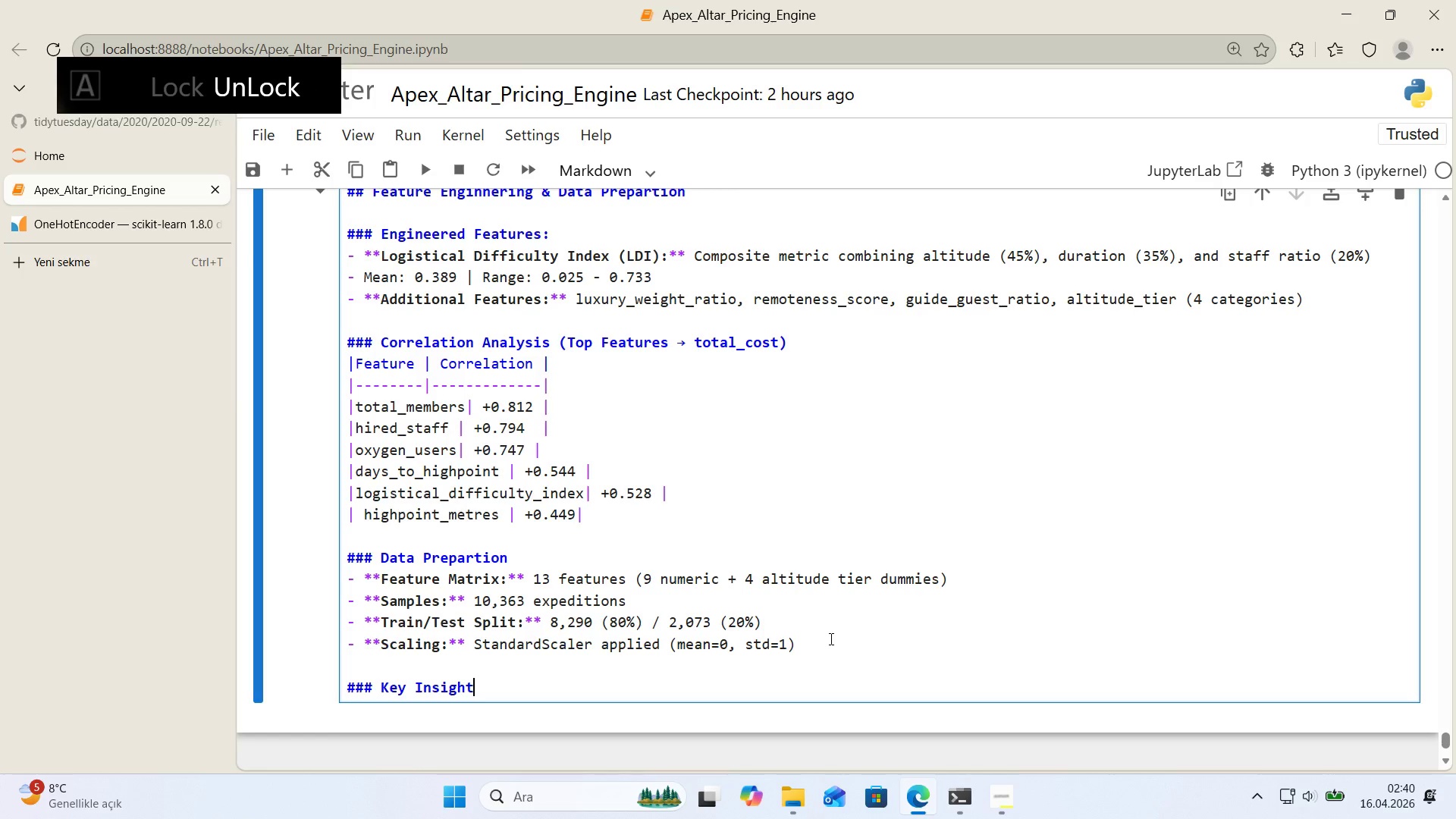 
key(Enter)
 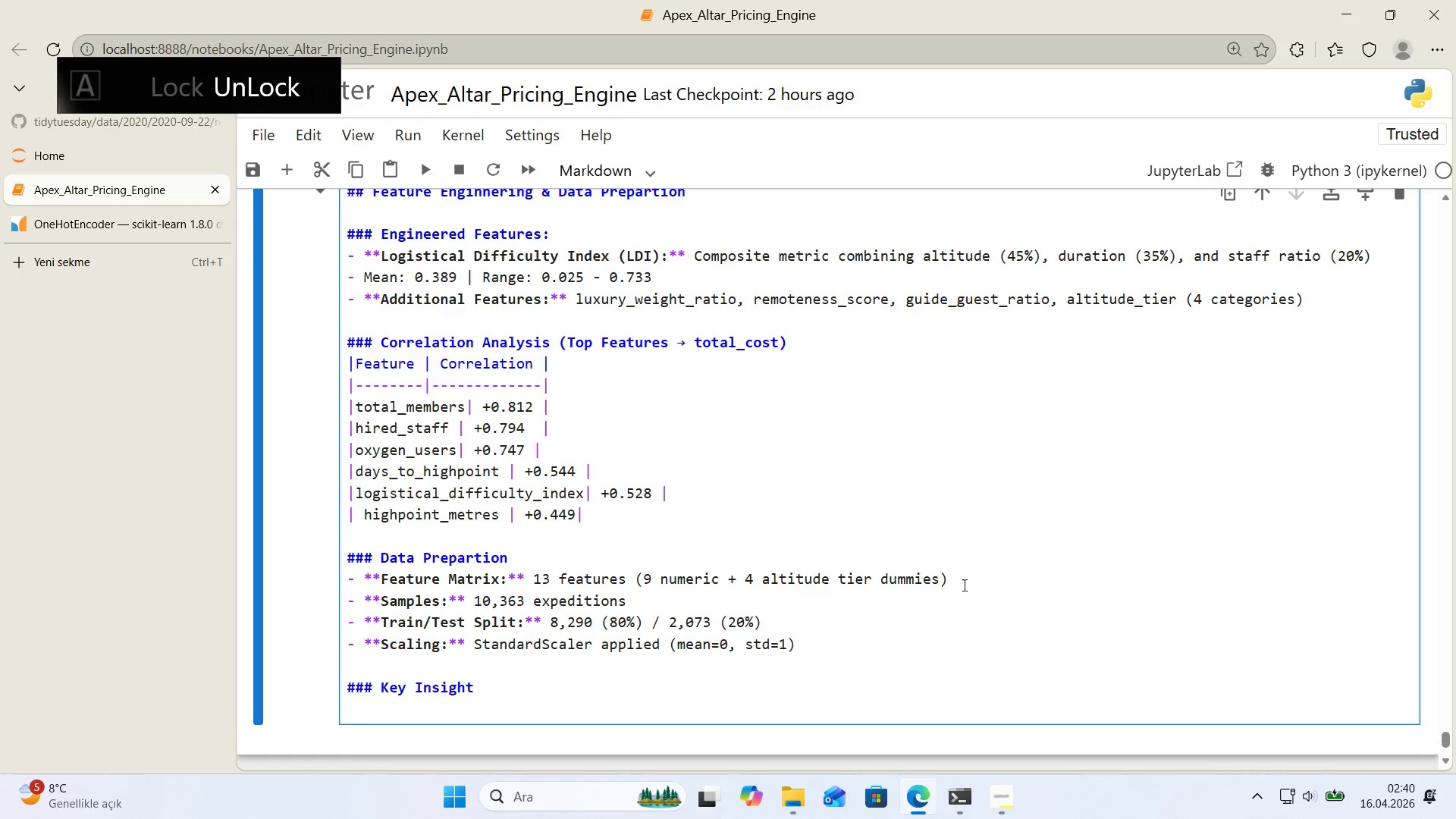 
key(CapsLock)
 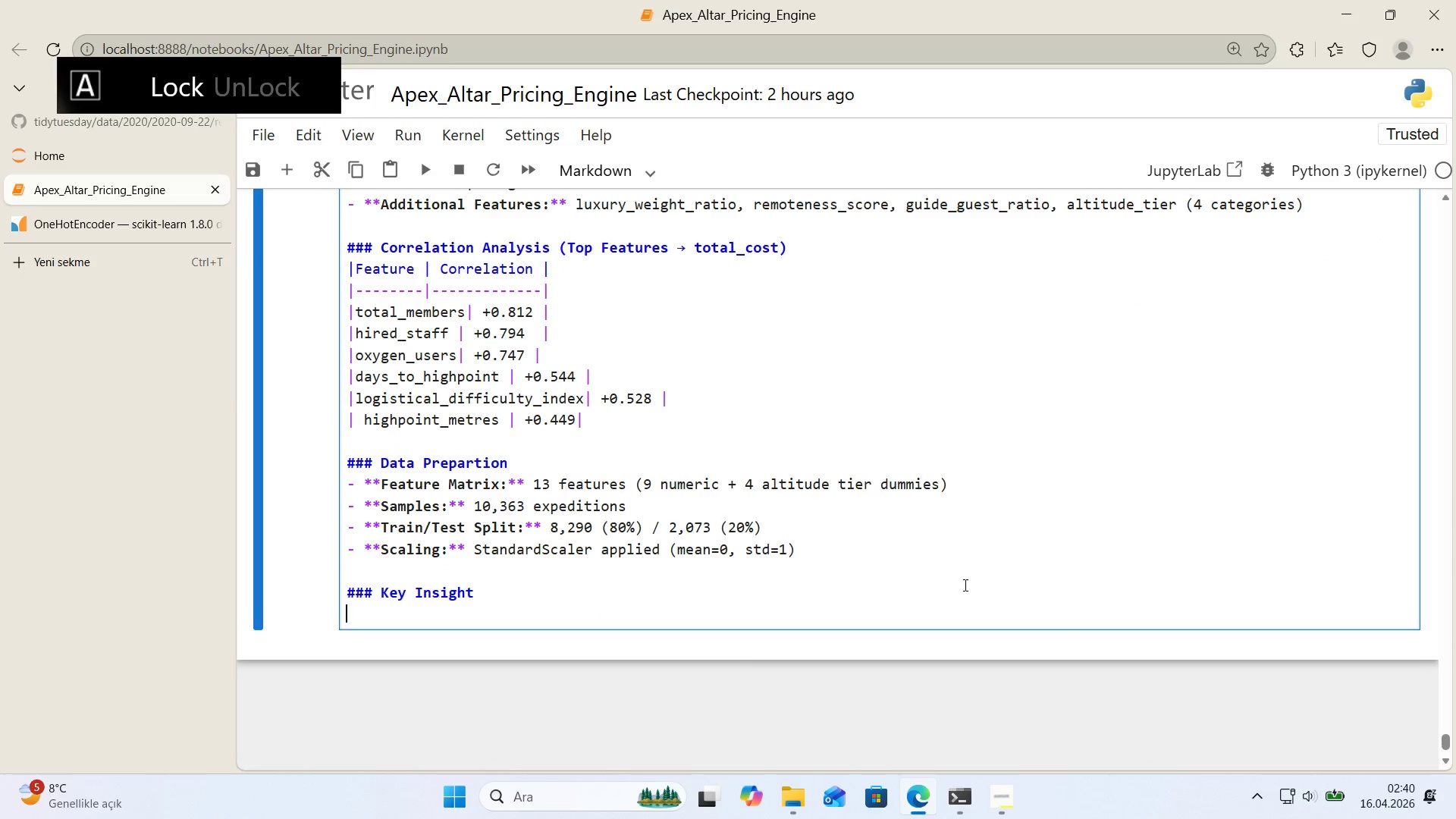 
scroll: coordinate [964, 585], scroll_direction: down, amount: 1.0
 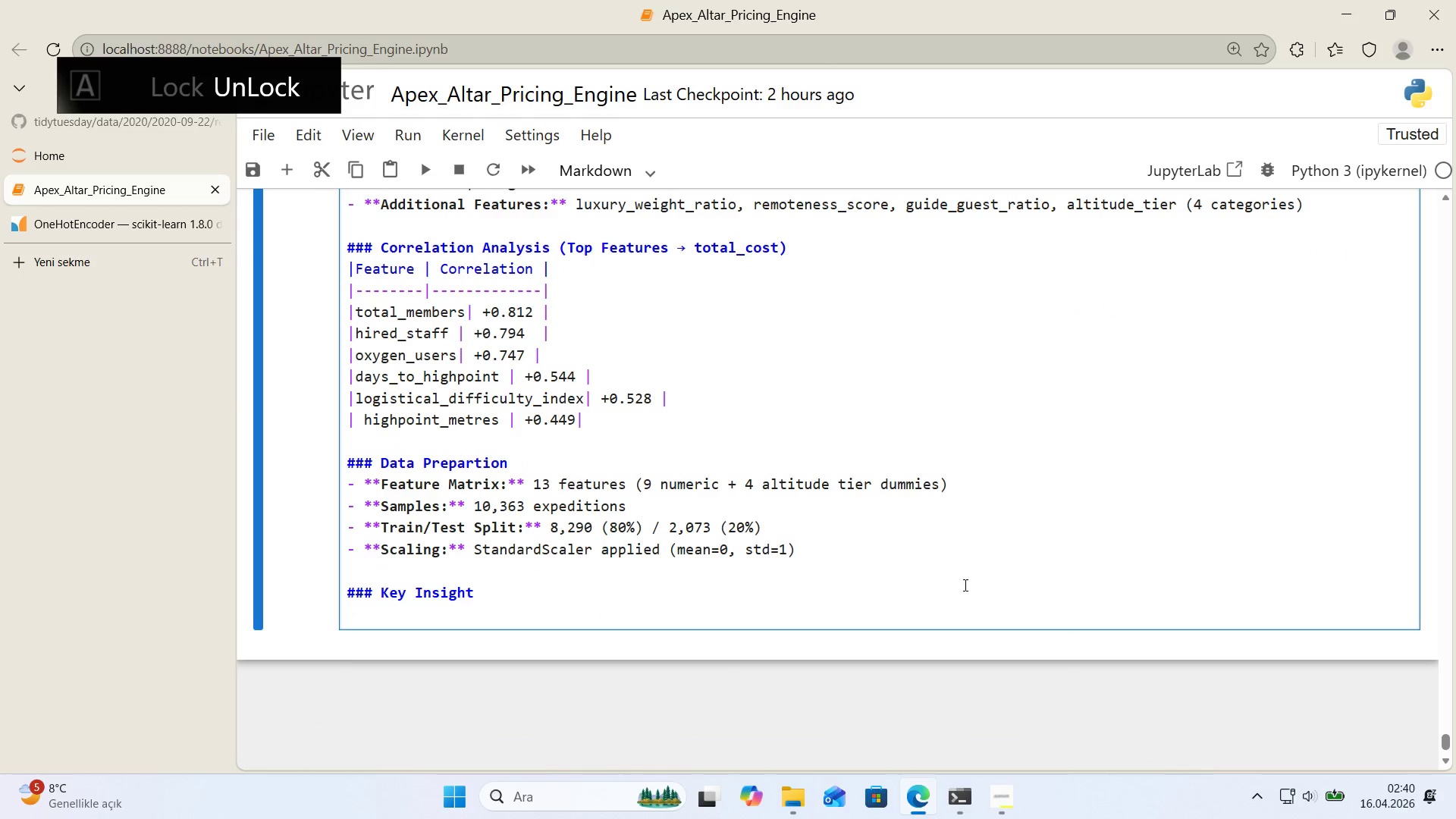 
type(Guest C)
key(Backspace)
type(count *()
 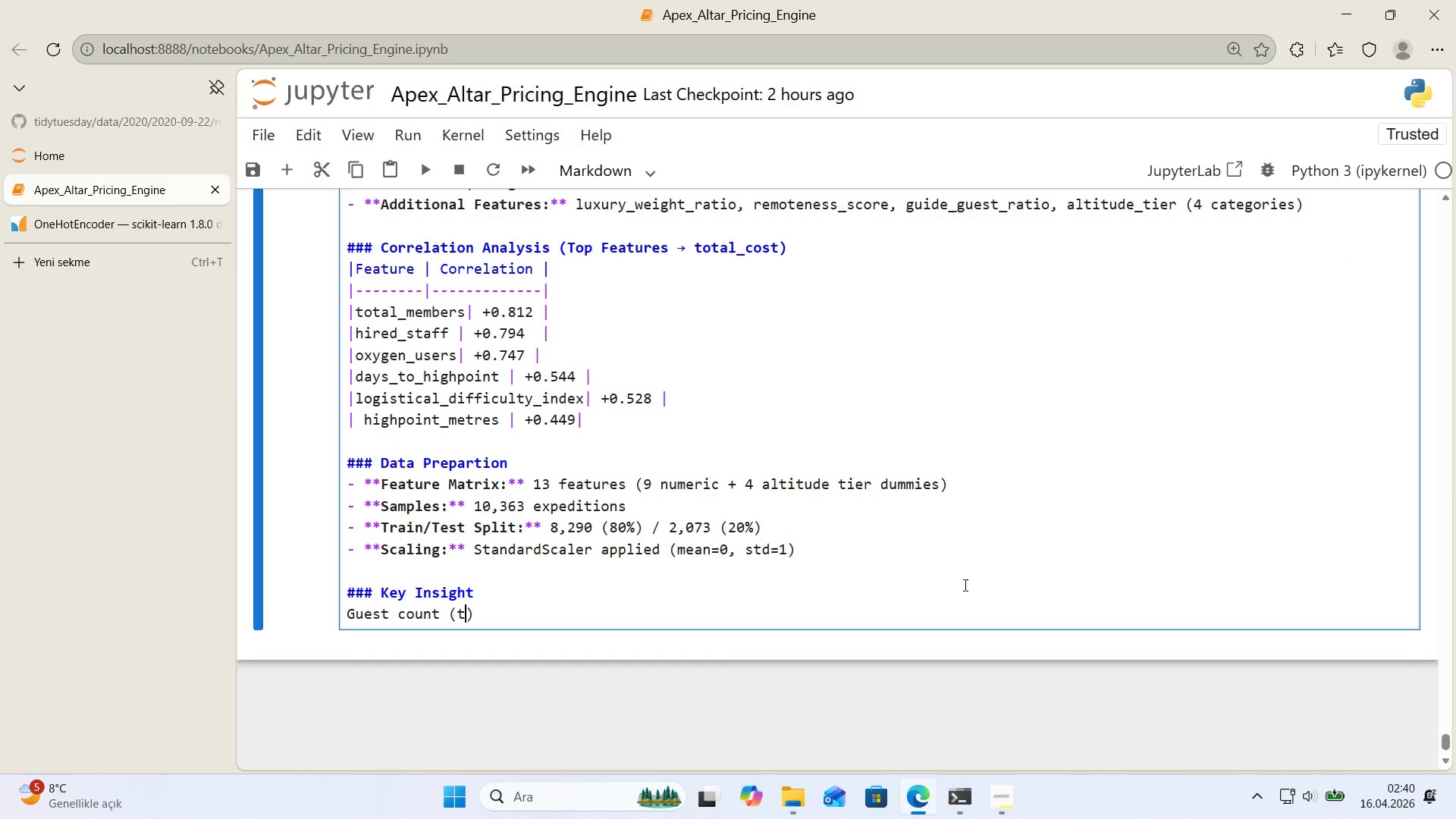 
 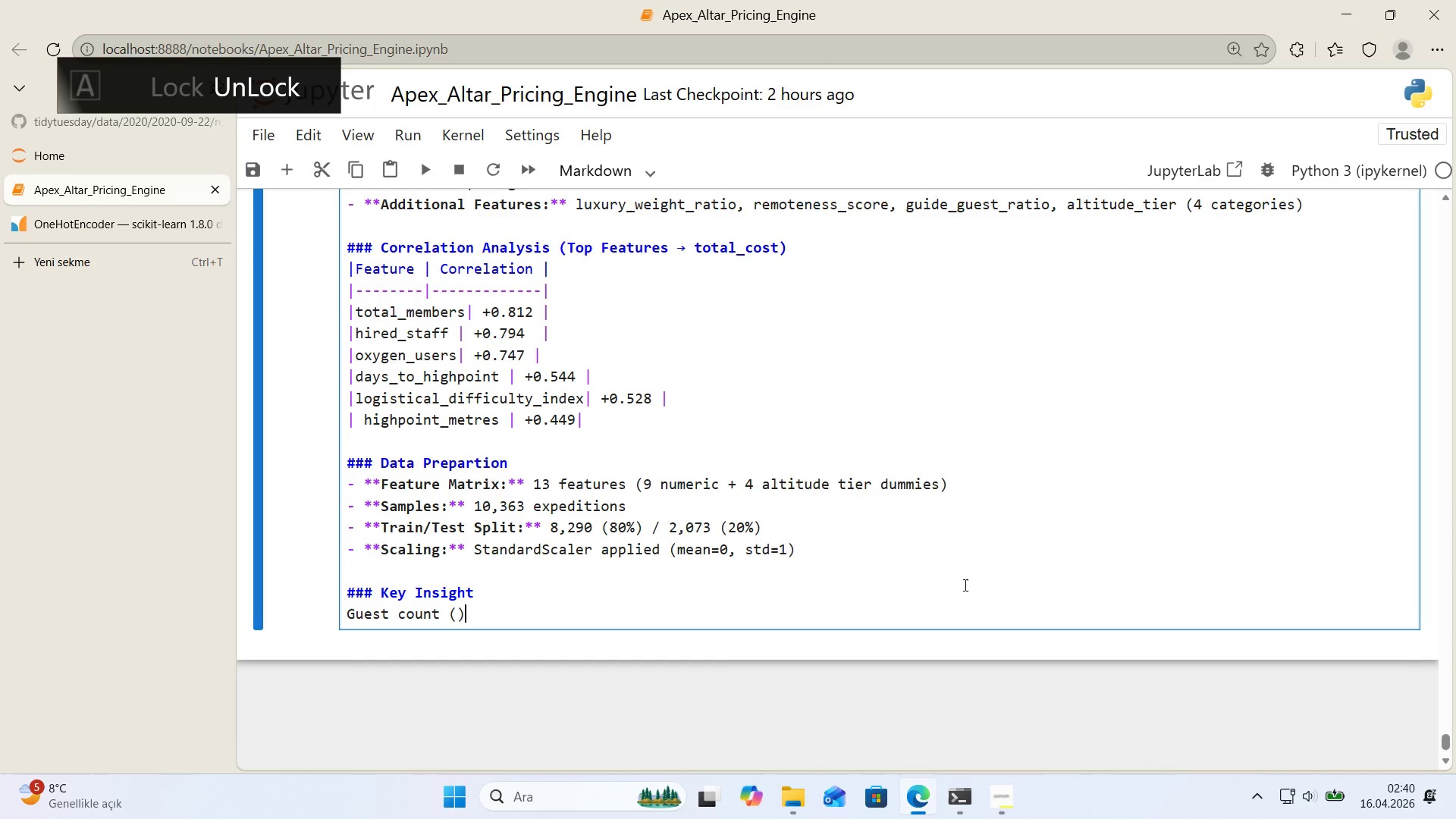 
key(ArrowLeft)
 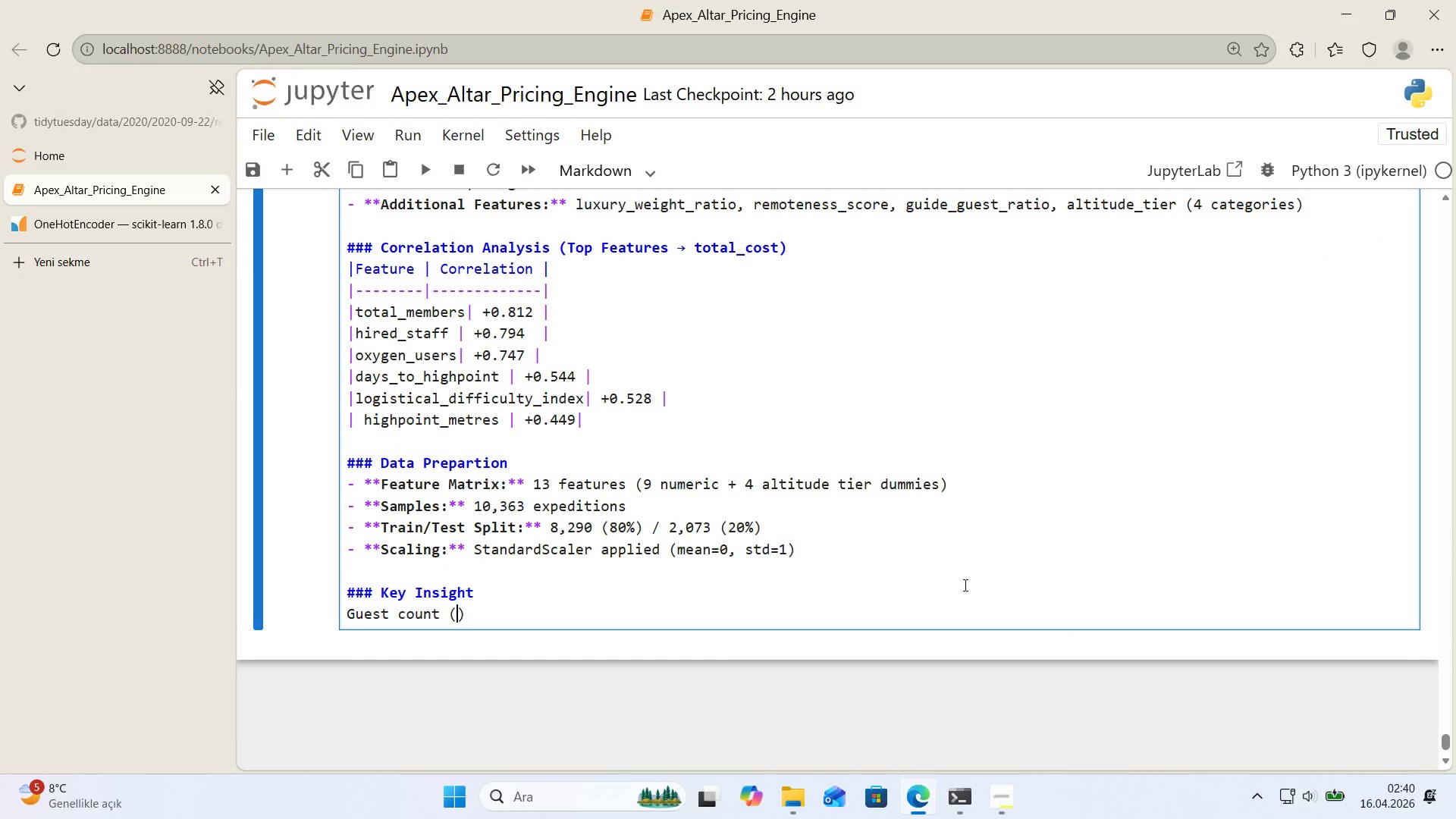 
type(total_members)
 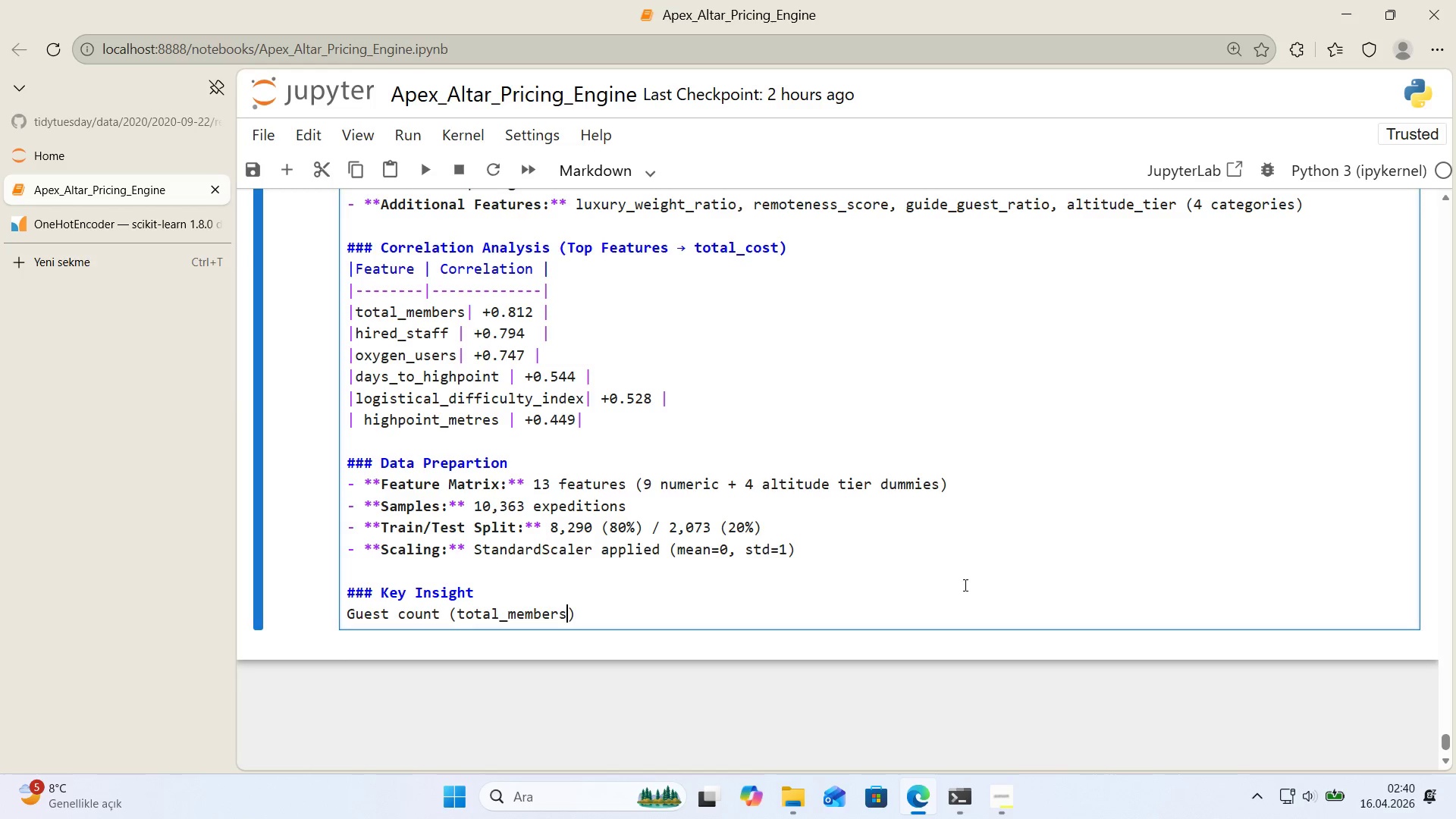 
key(ArrowRight)
 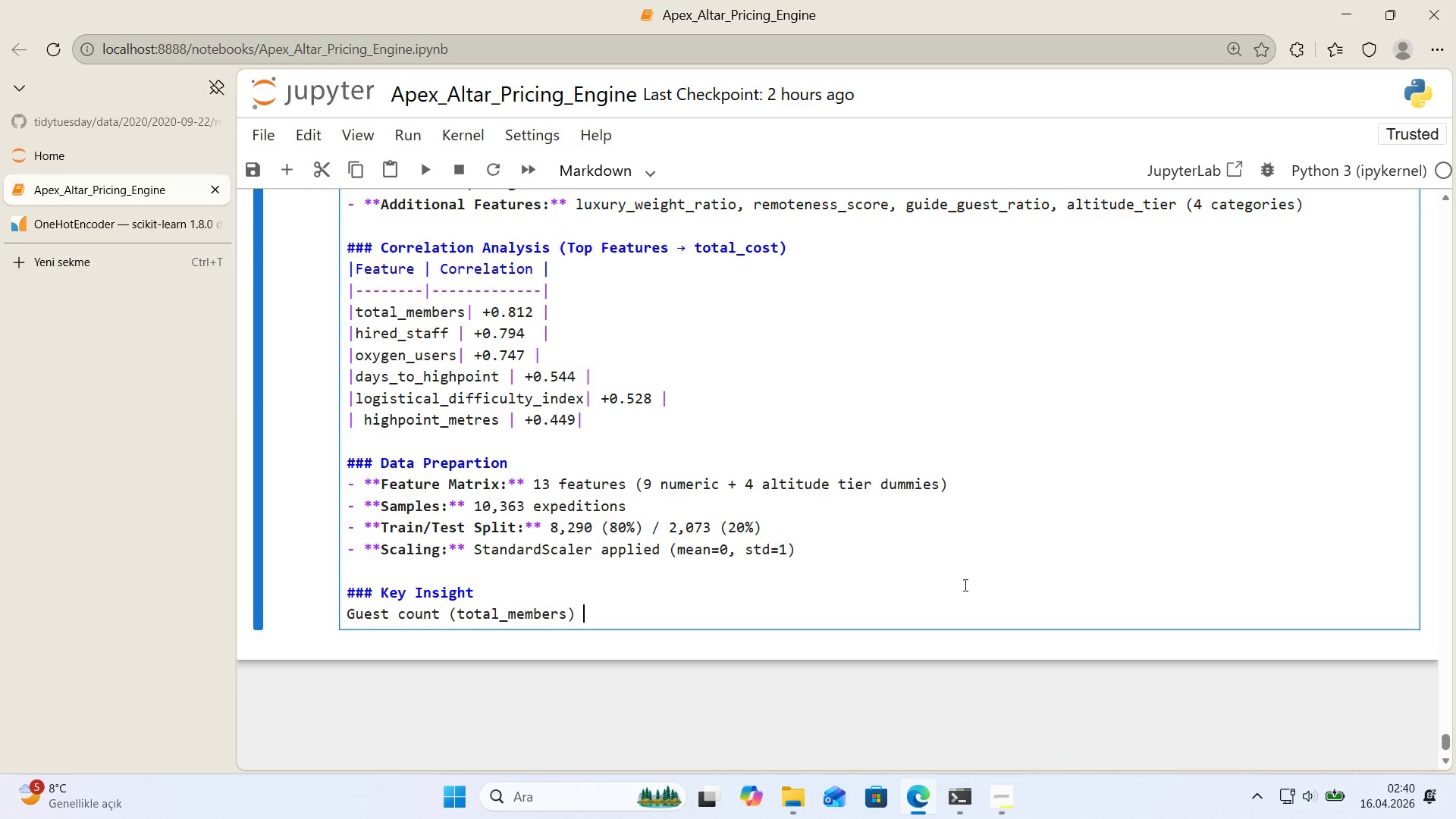 
type( 's th s)
key(Backspace)
key(Backspace)
type(e strongest cost pred'ctor at r)0.812, followed by staff'ng var'ables. The eng'neered LDI showw)
key(Backspace)
type(s moderateco)
key(Backspace)
key(Backspace)
type( correlat'on *()
 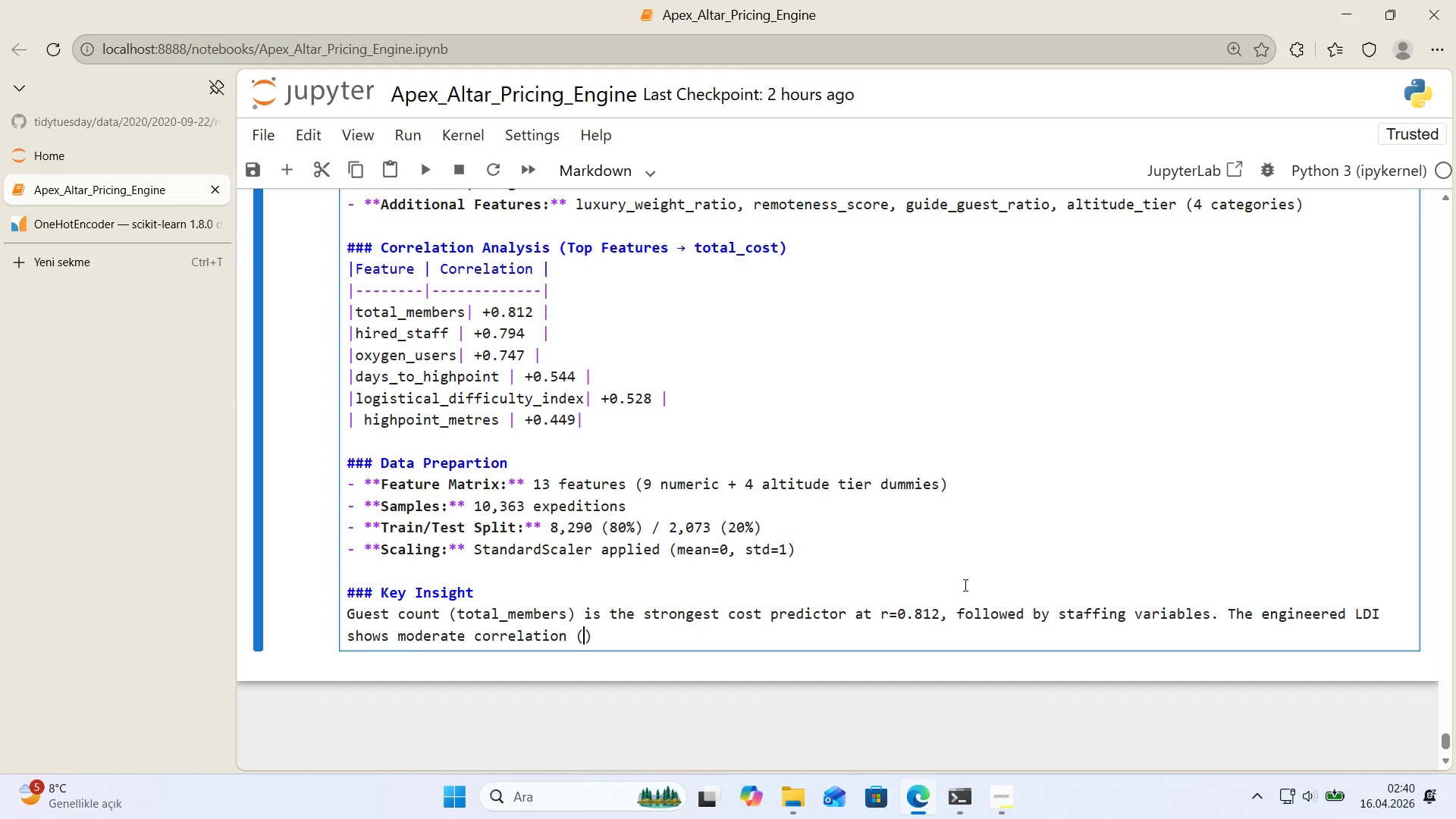 
 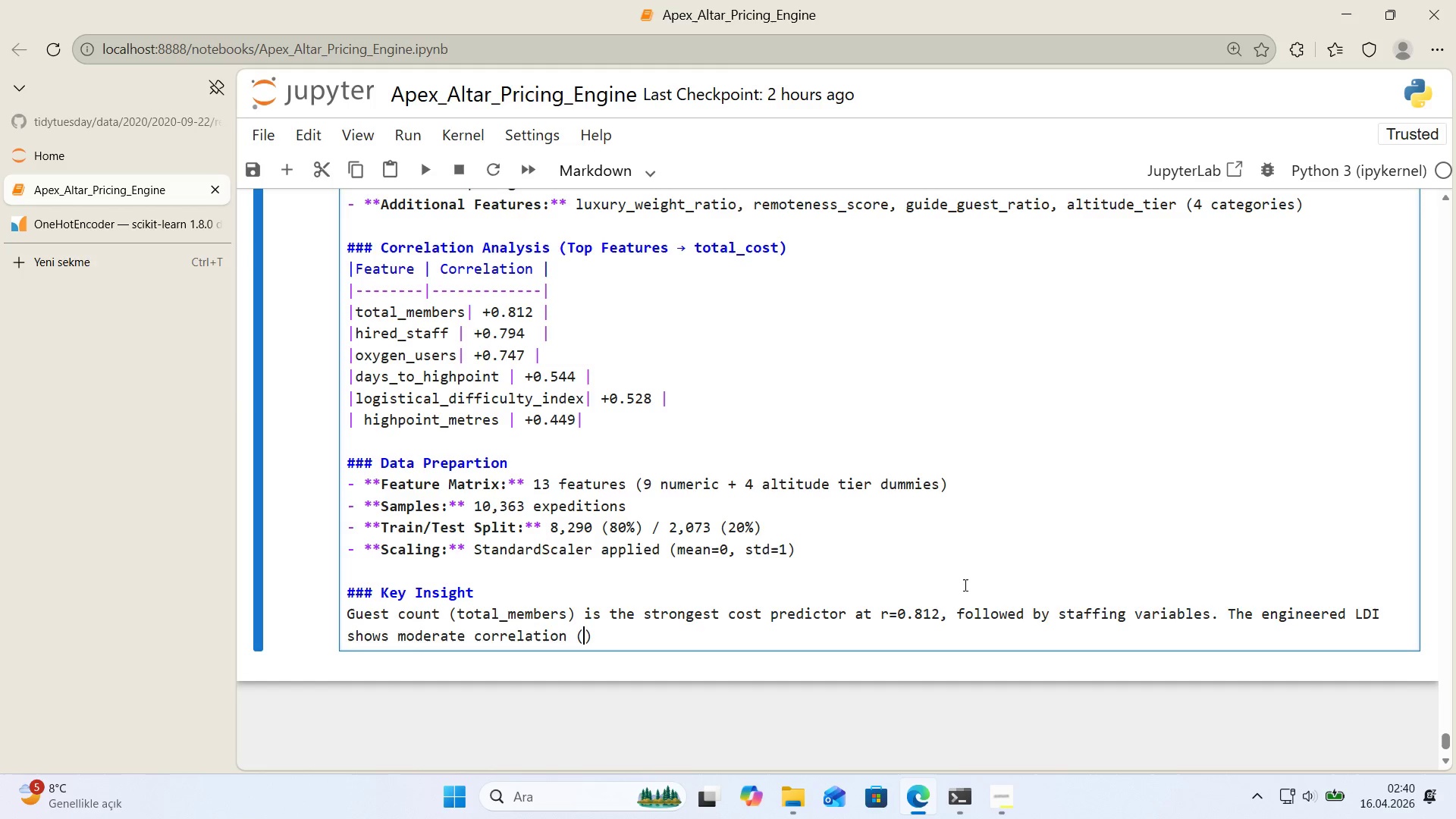 
key(ArrowLeft)
 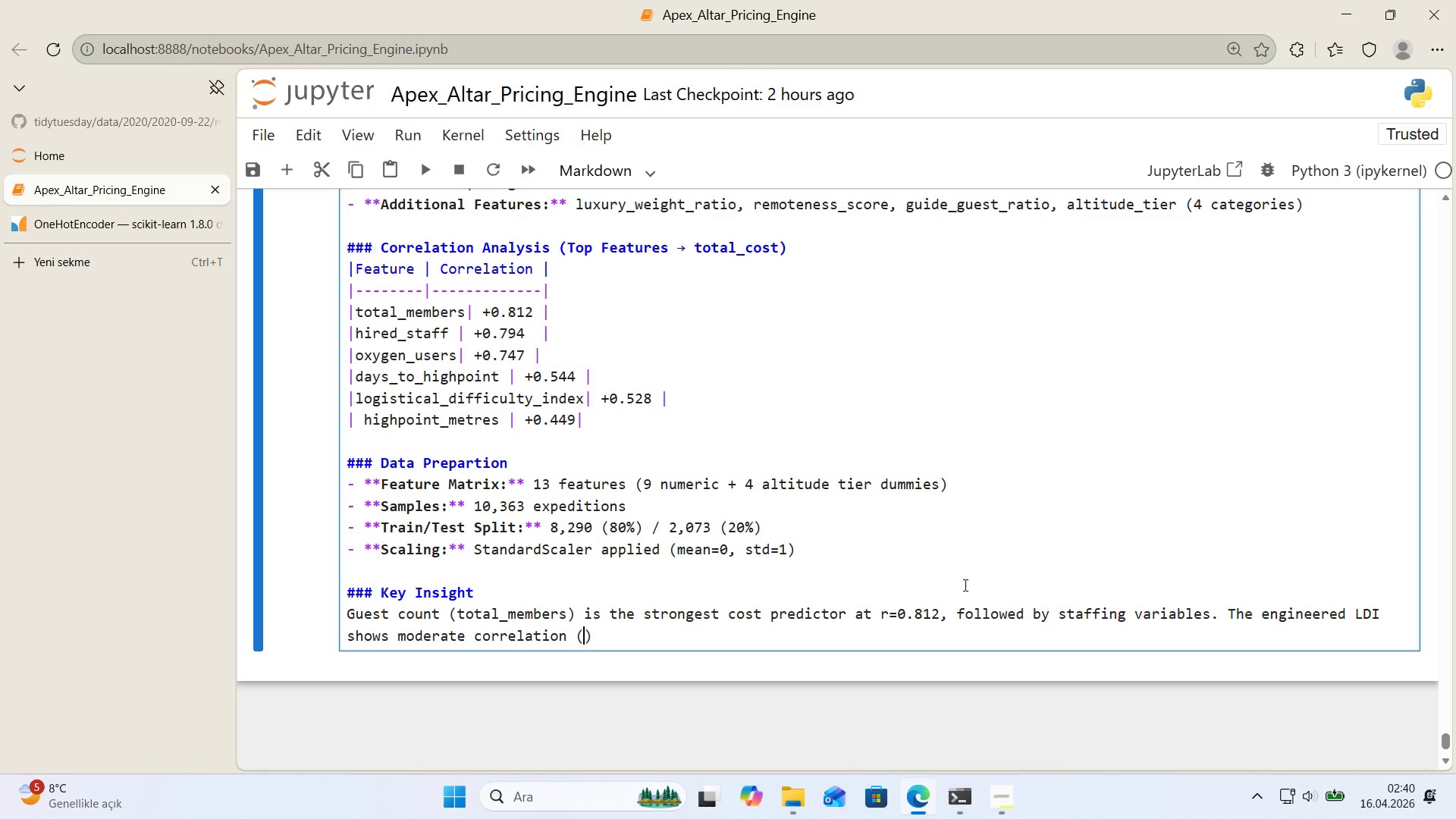 
key(NumpadAdd)
 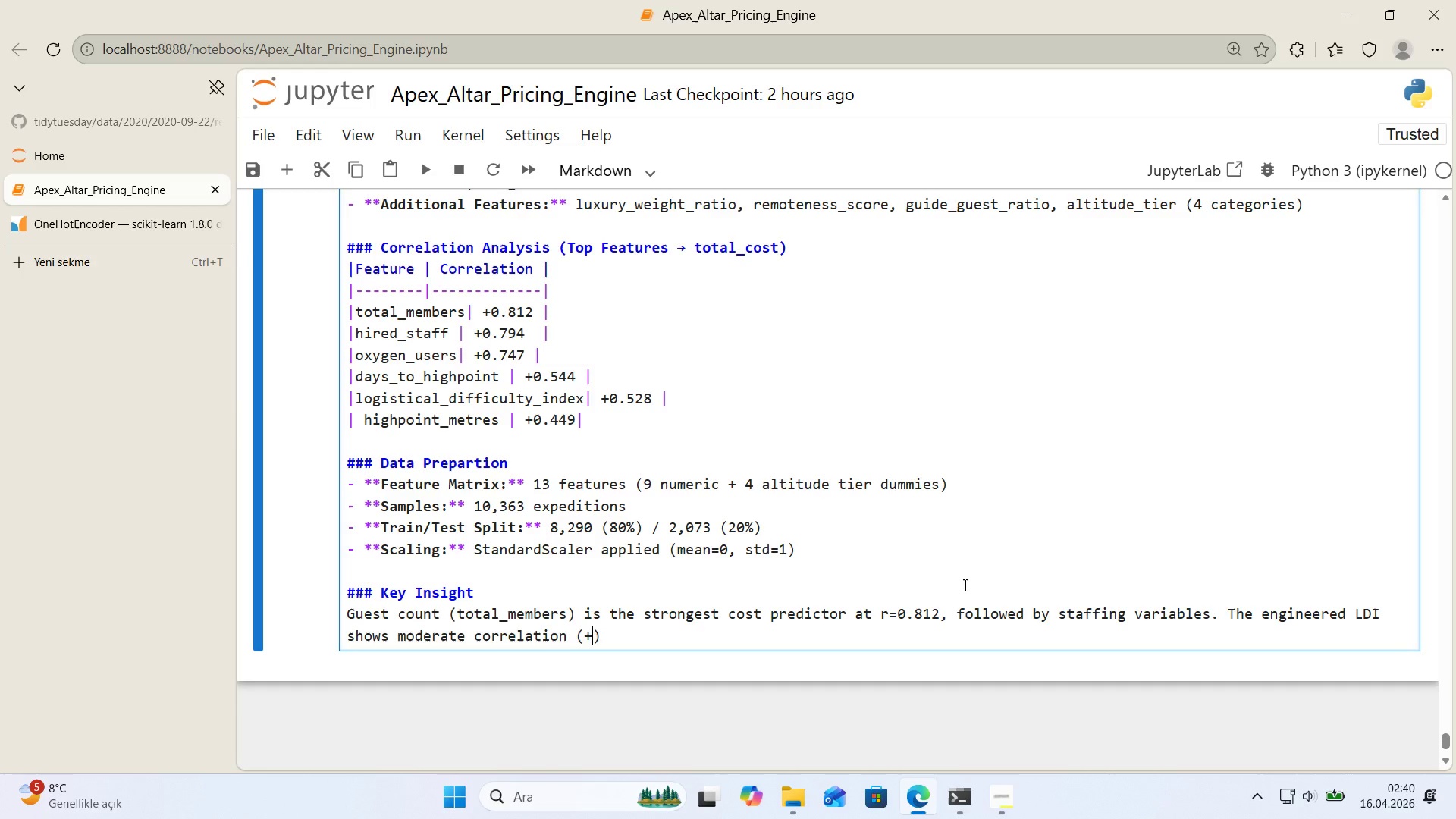 
key(Numpad0)
 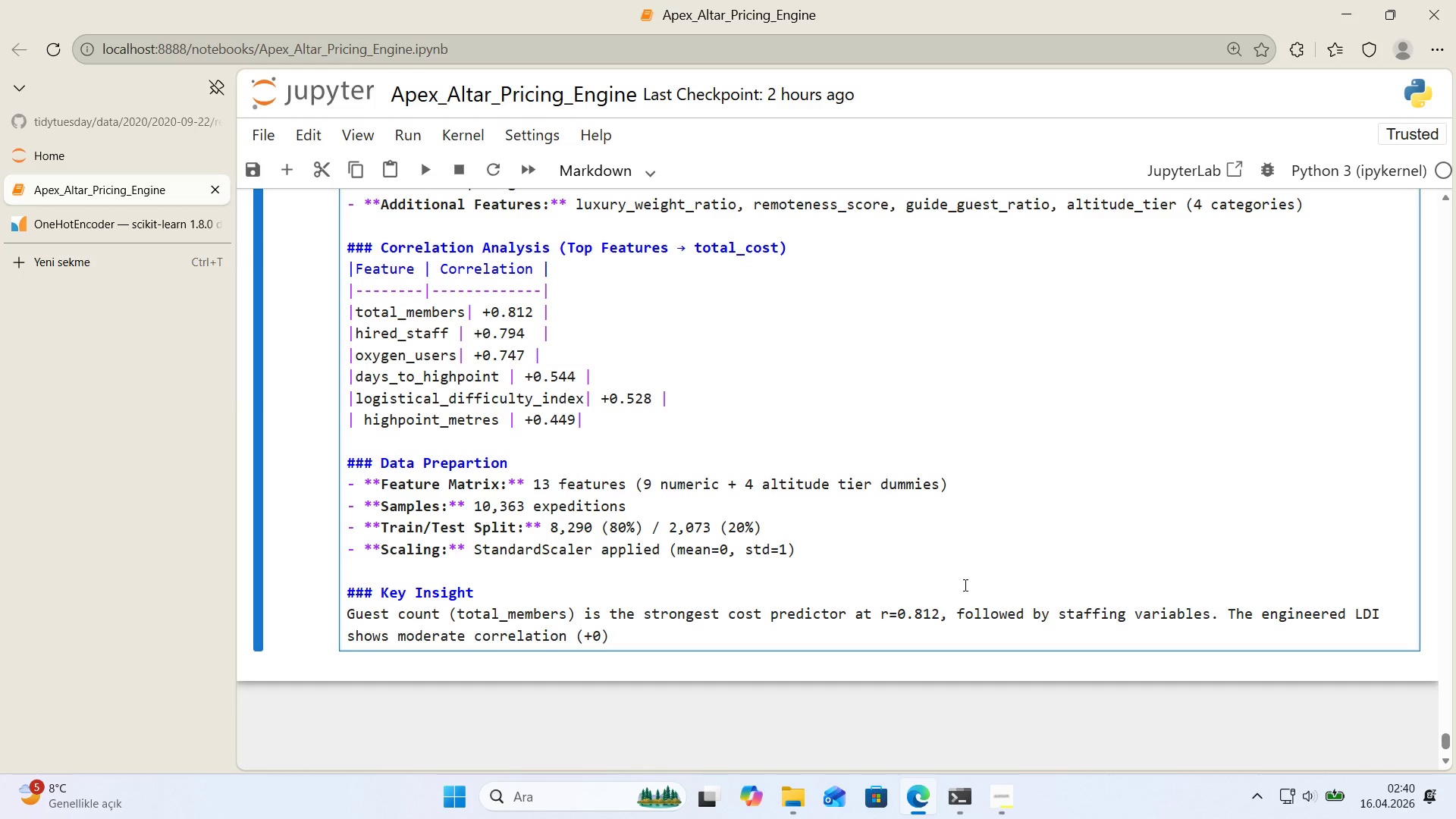 
key(Period)
 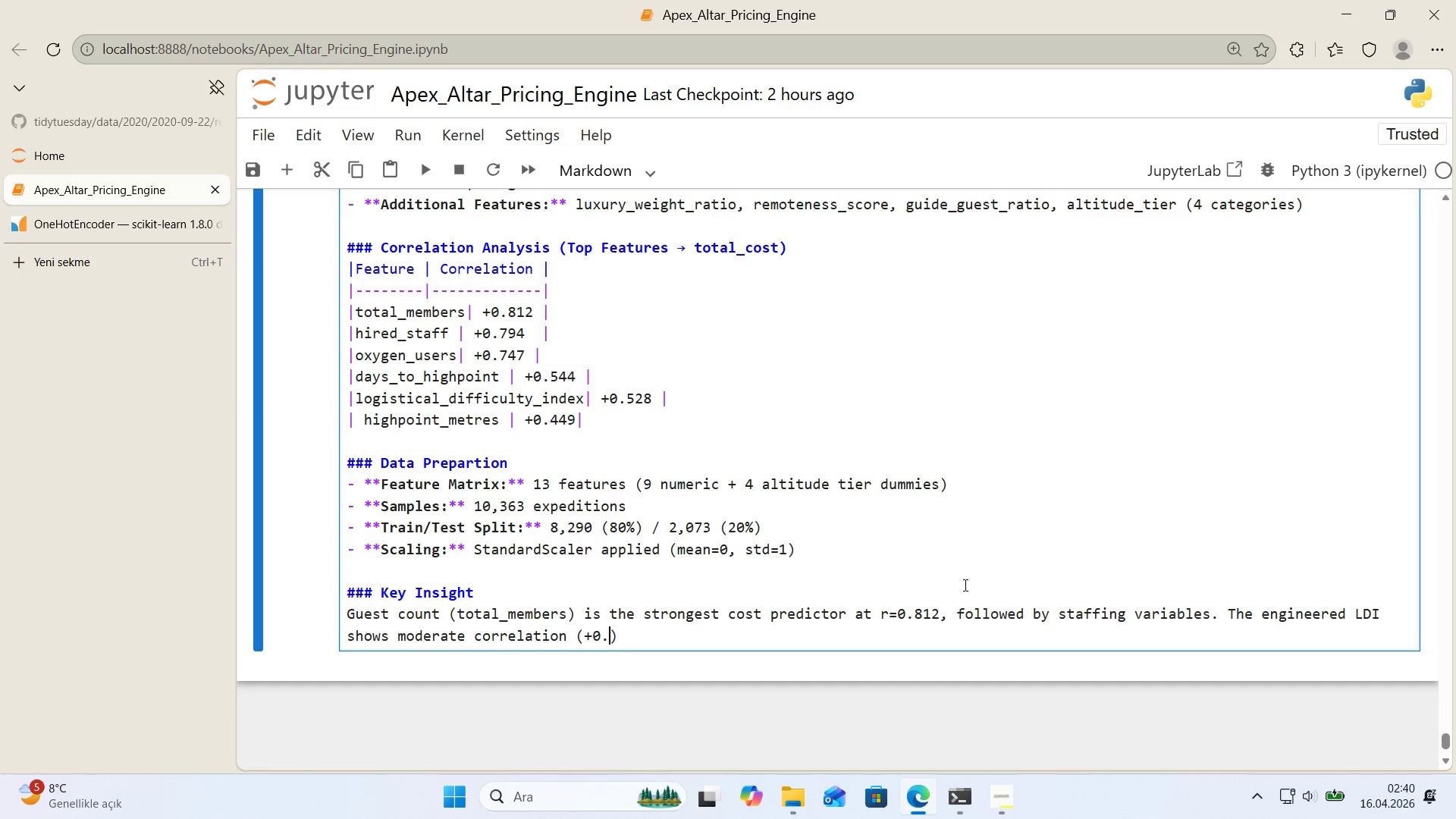 
key(Numpad5)
 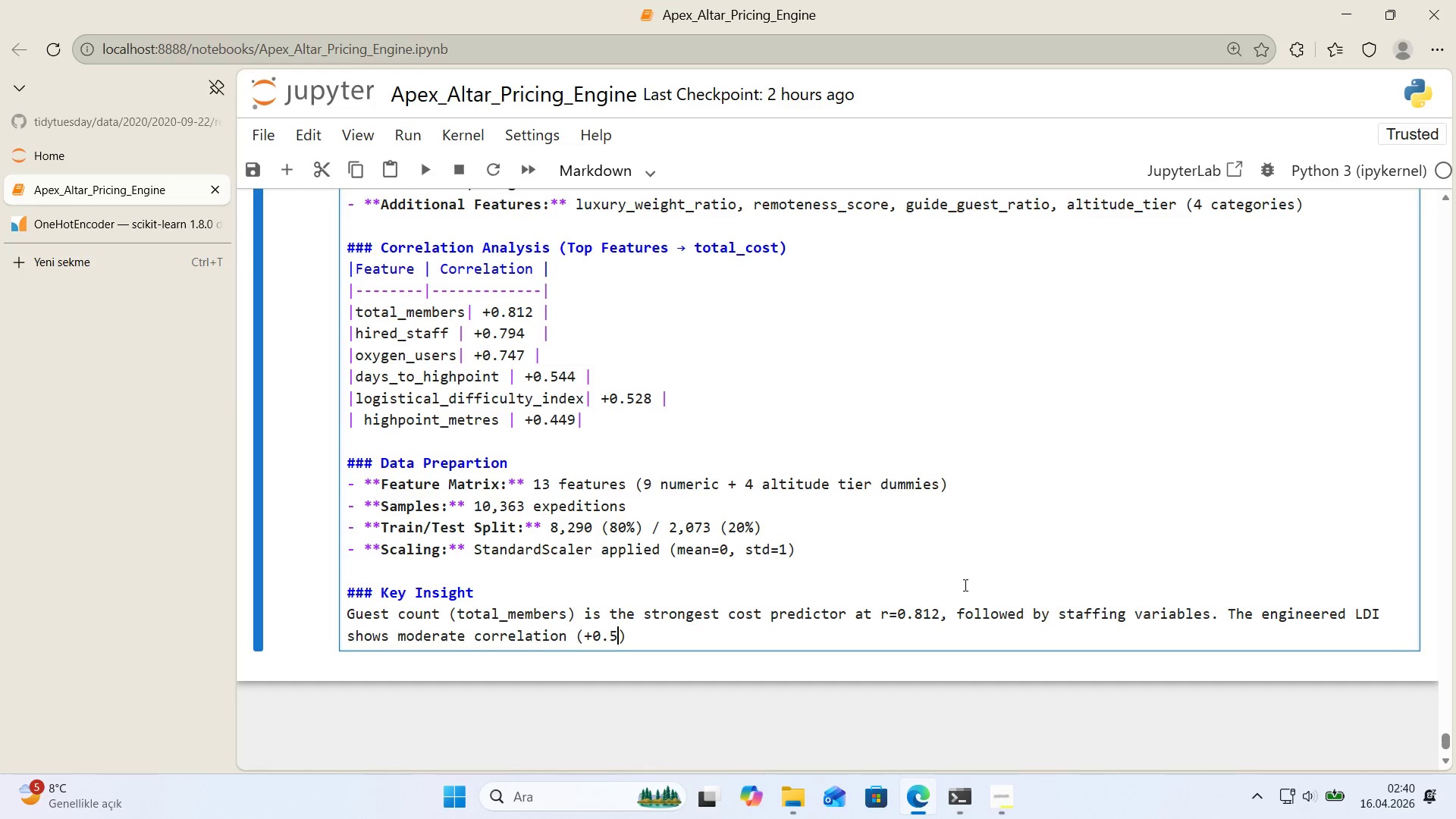 
key(Numpad2)
 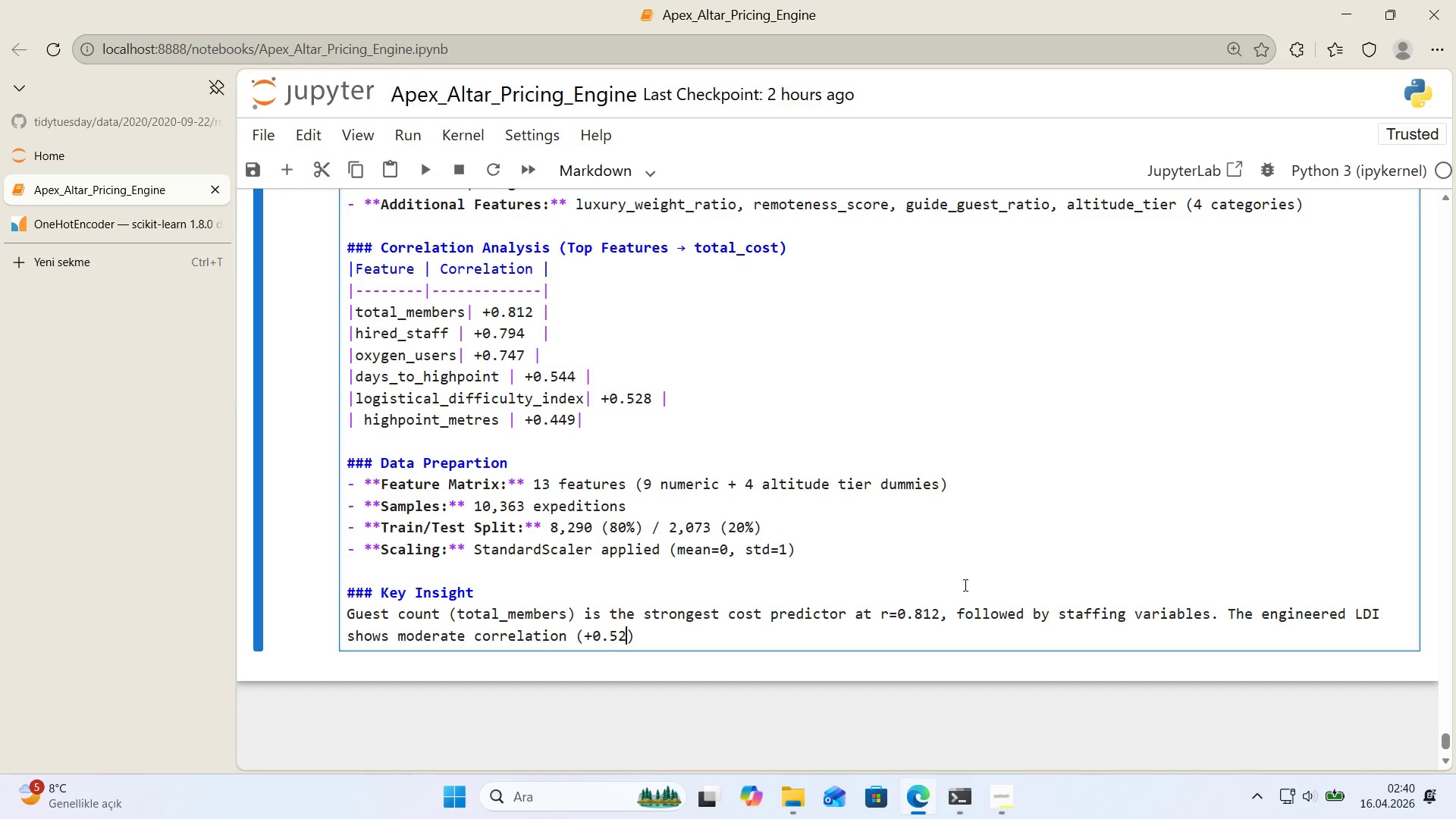 
key(Numpad8)
 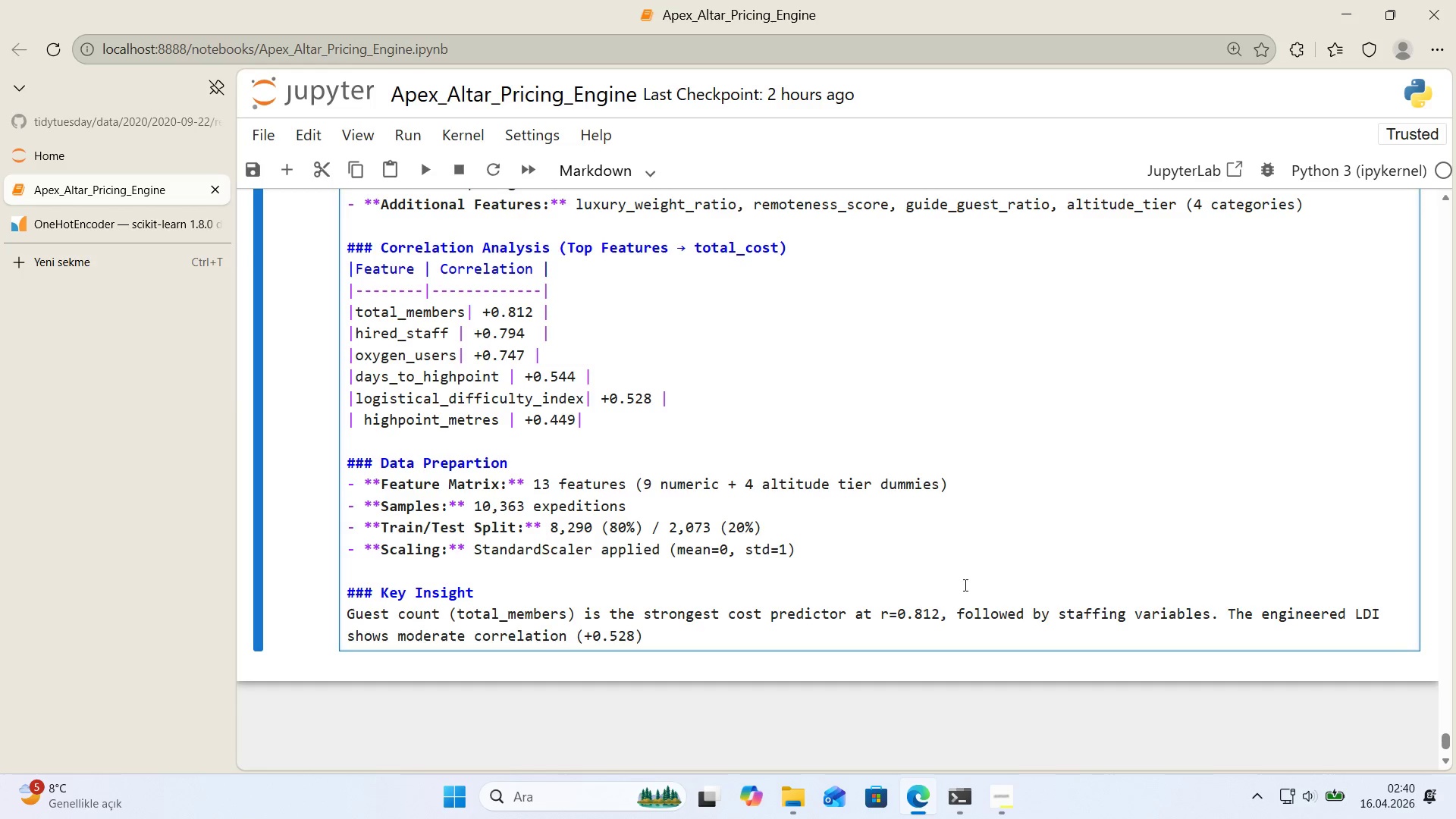 
key(Shift+ShiftLeft)
 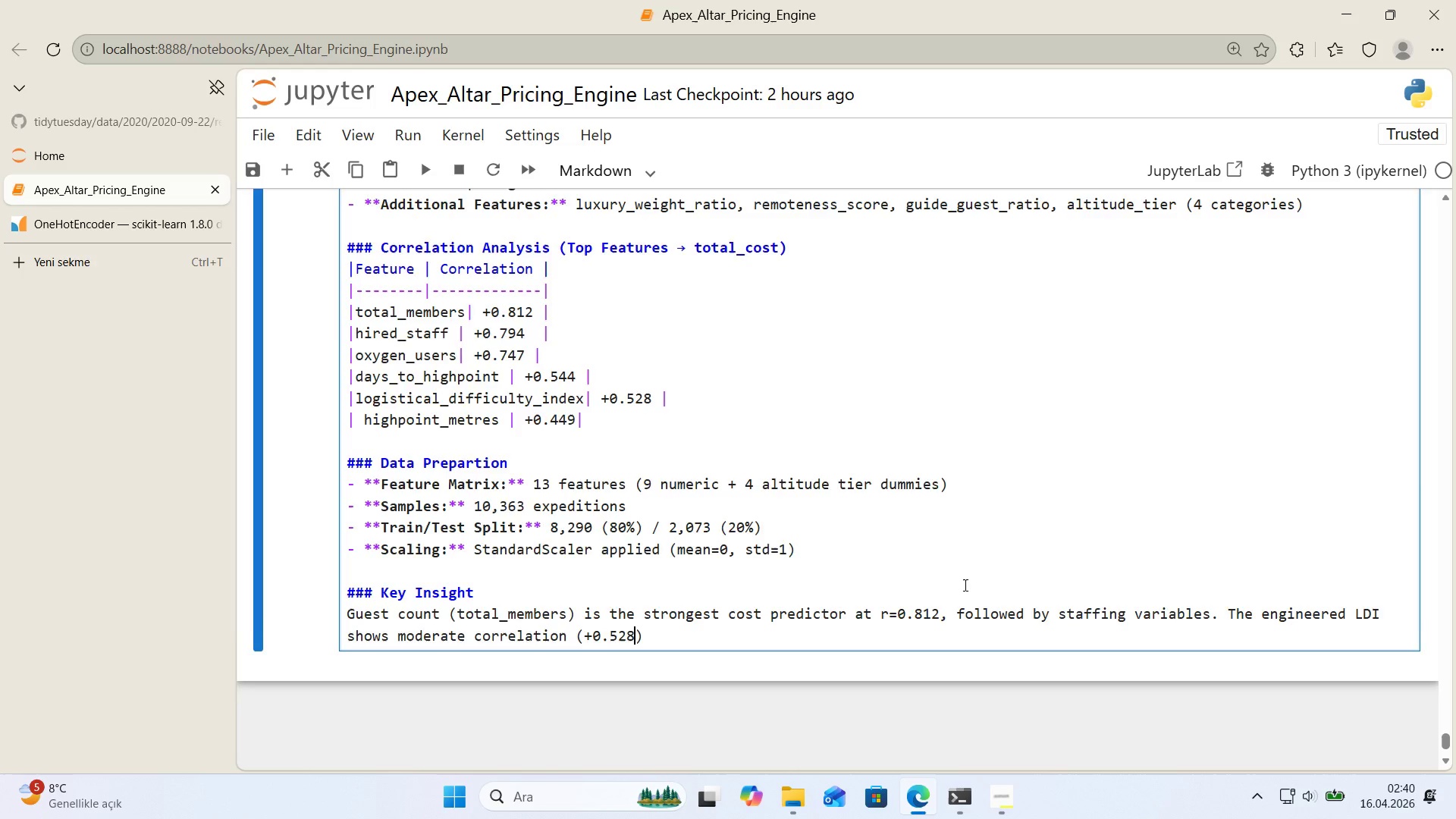 
key(Shift+Enter)
 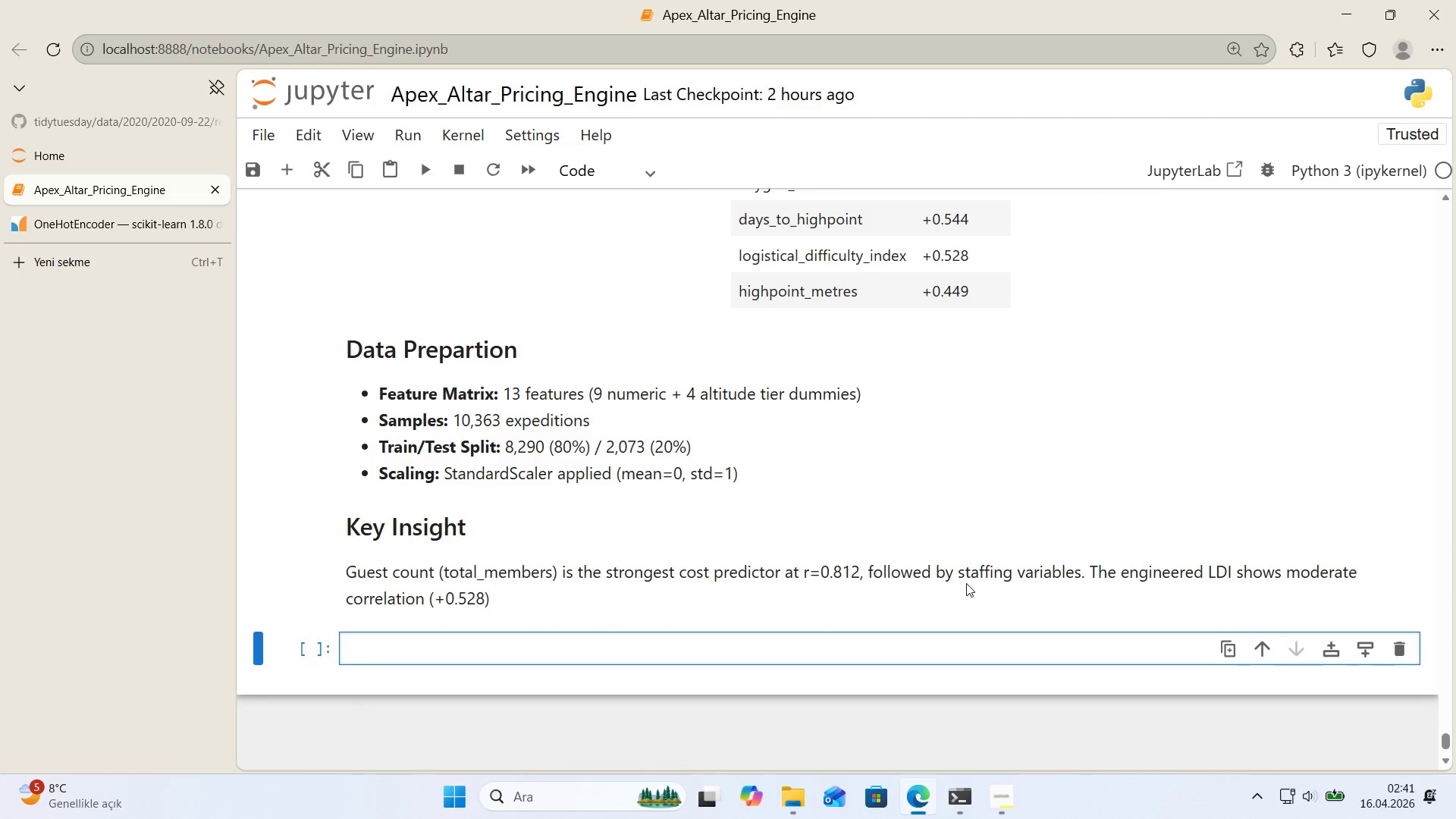 
scroll: coordinate [1140, 582], scroll_direction: up, amount: 4.0
 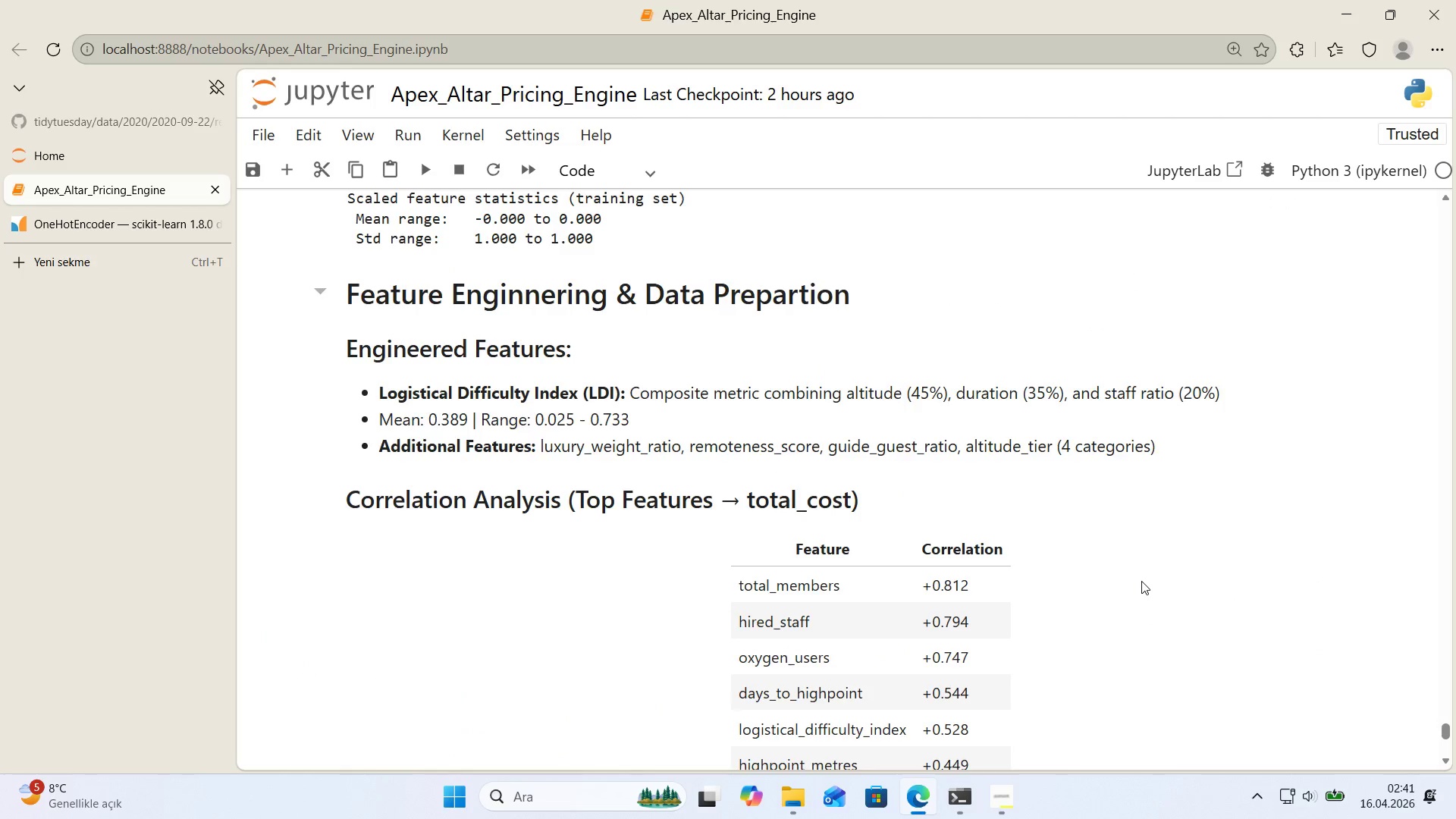 
scroll: coordinate [1141, 581], scroll_direction: down, amount: 1.0
 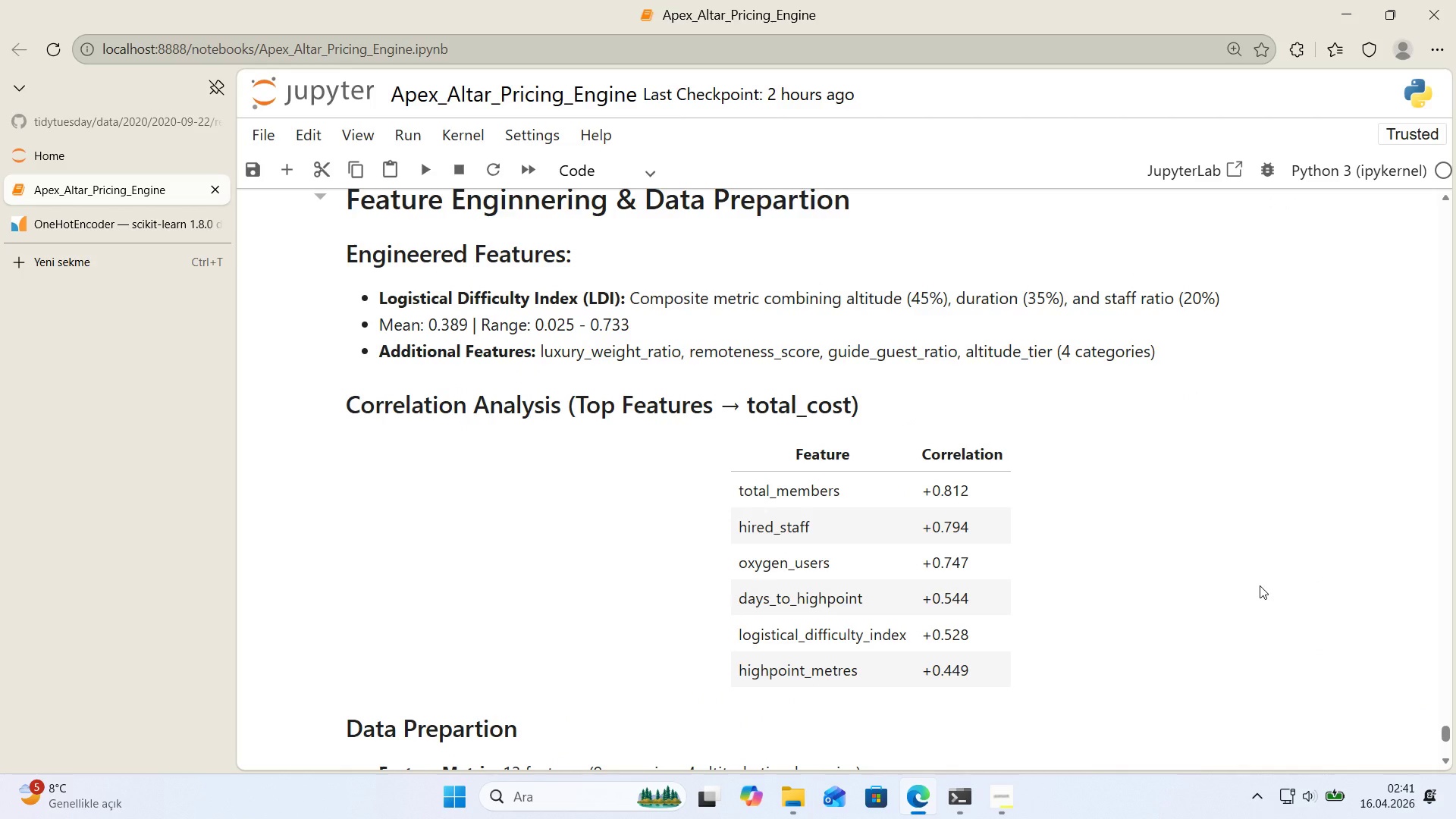 
double_click([1125, 536])
 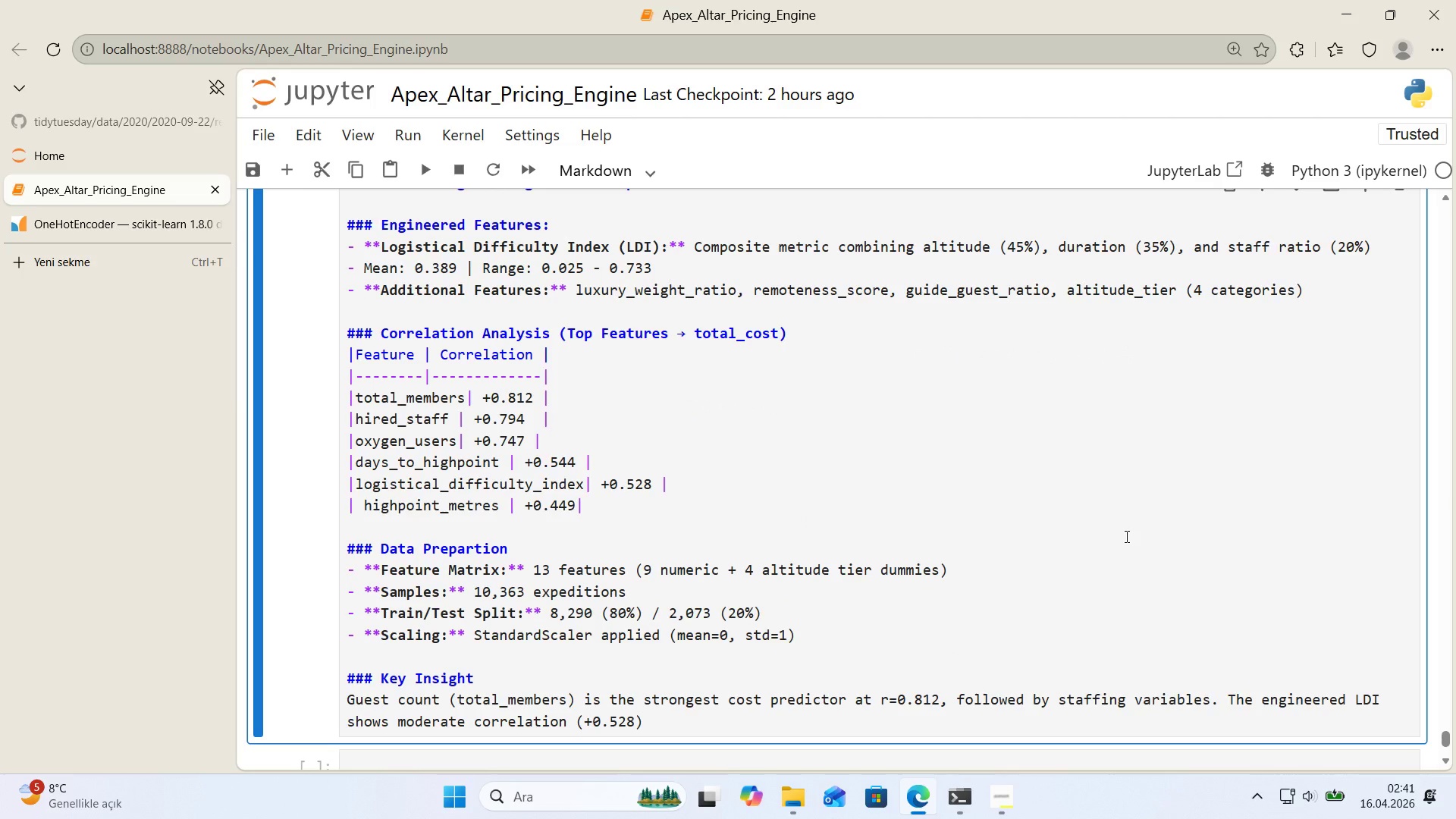 
scroll: coordinate [1125, 536], scroll_direction: up, amount: 1.0
 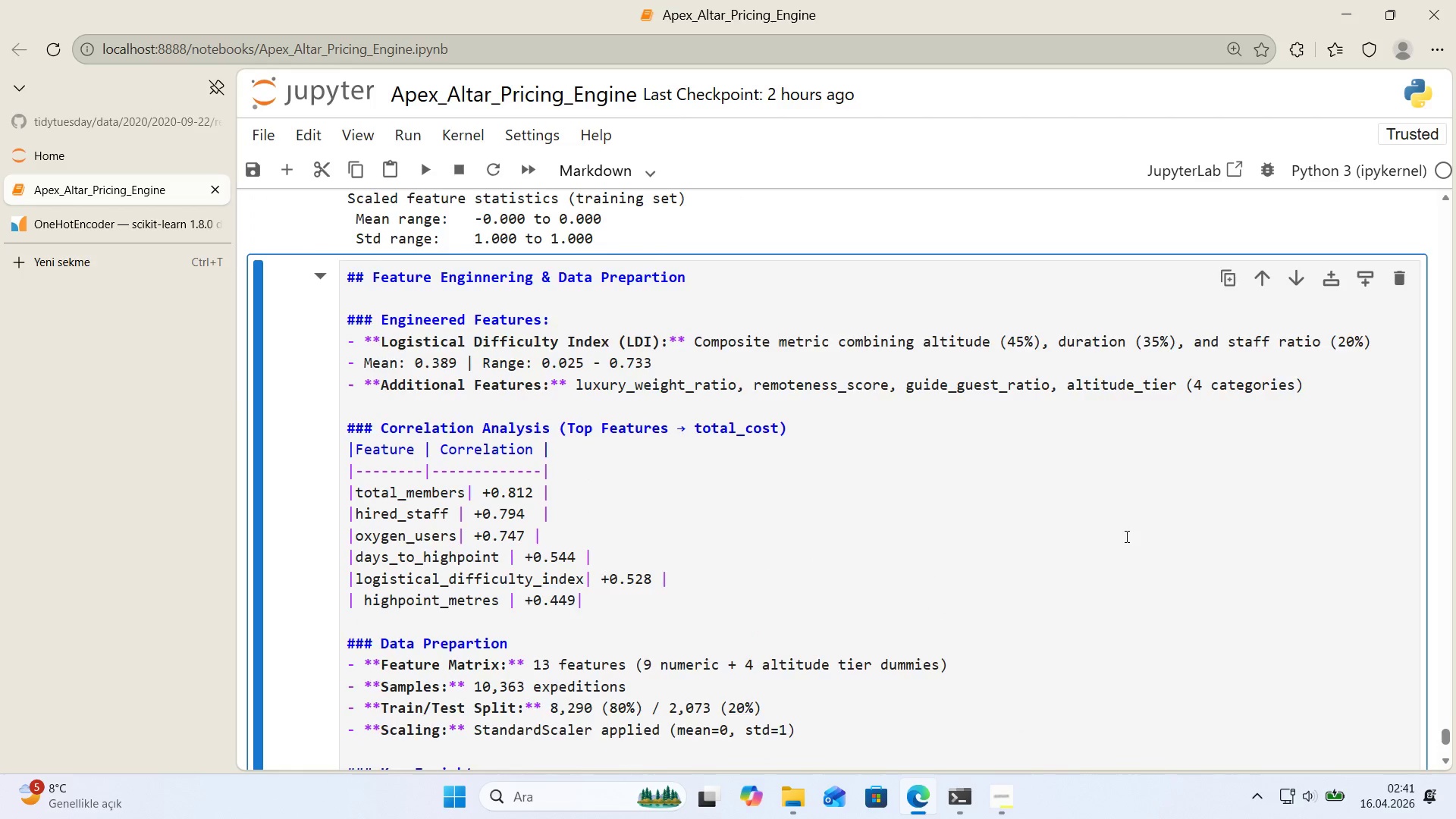 
scroll: coordinate [1125, 536], scroll_direction: down, amount: 1.0
 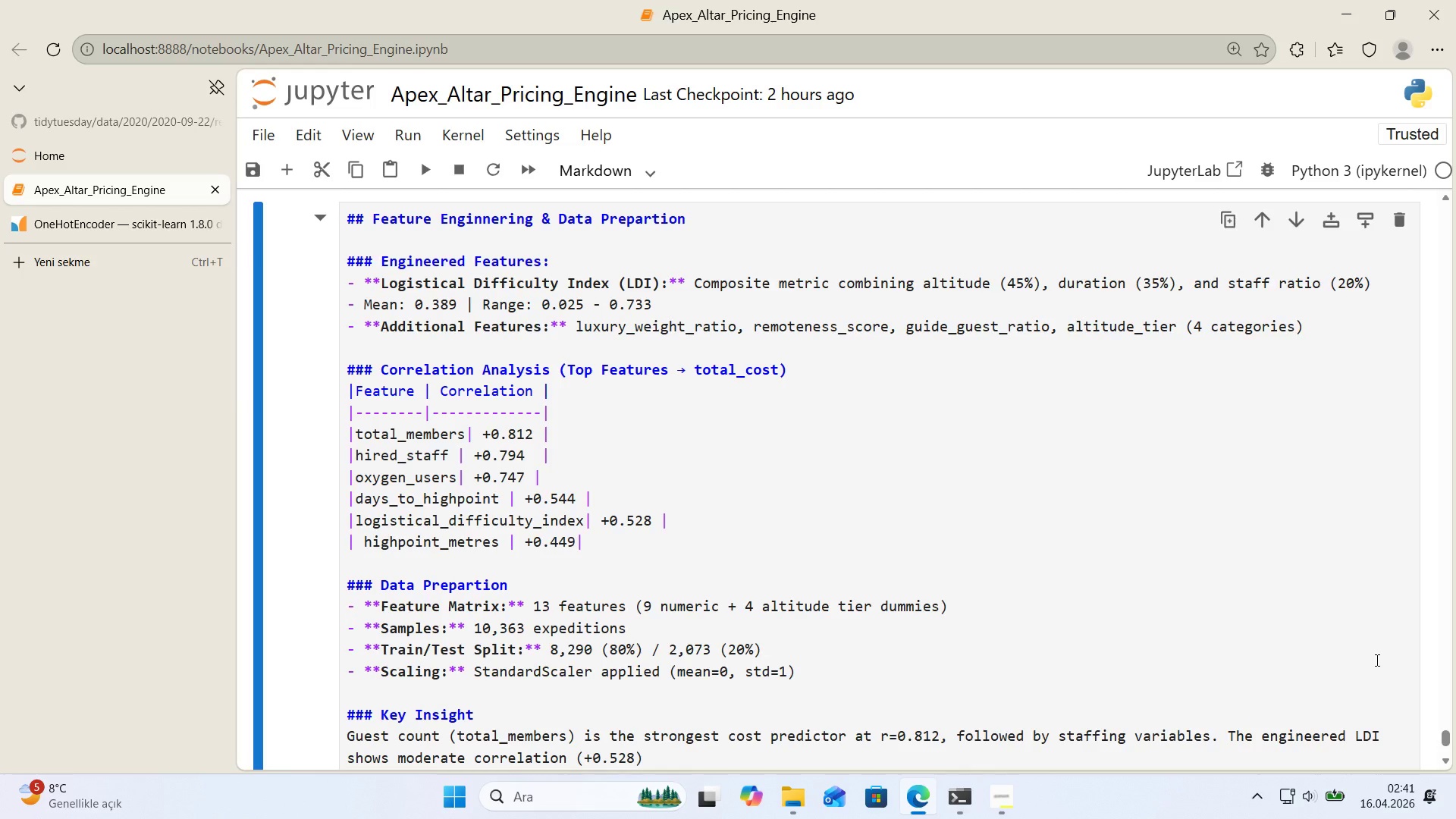 
wait(32.53)
 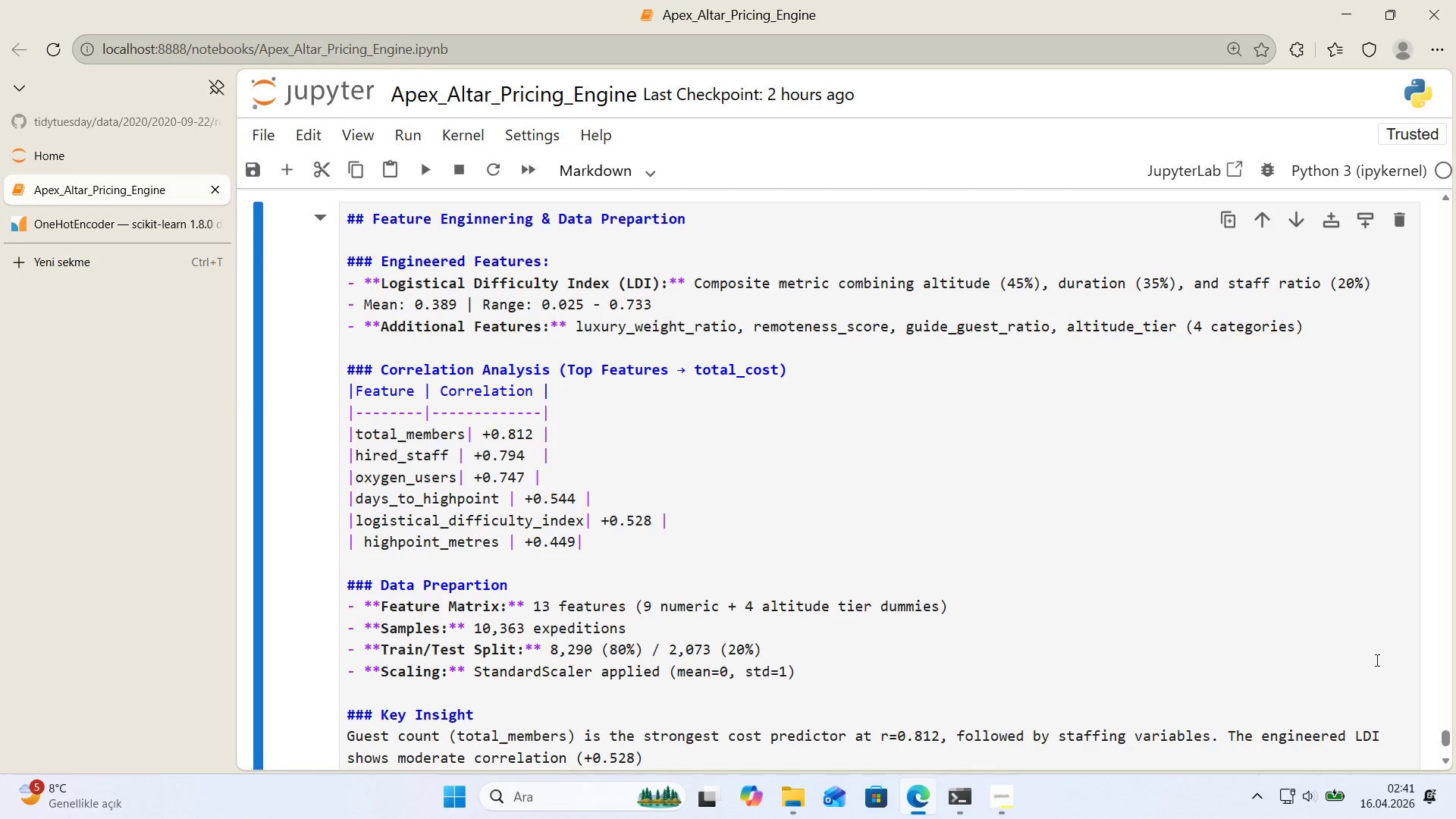 
scroll: coordinate [1259, 651], scroll_direction: down, amount: 2.0
 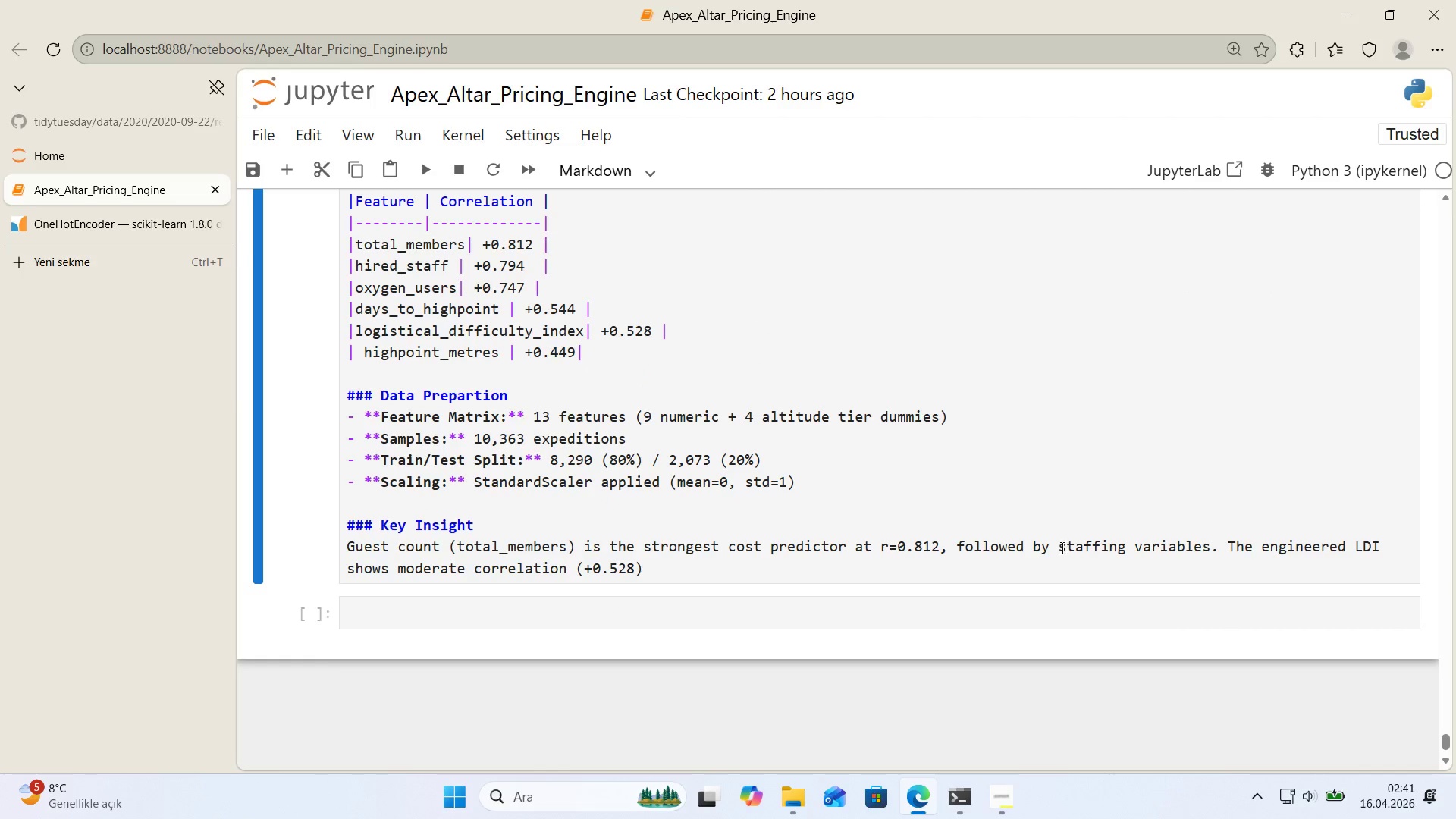 
left_click([1009, 484])
 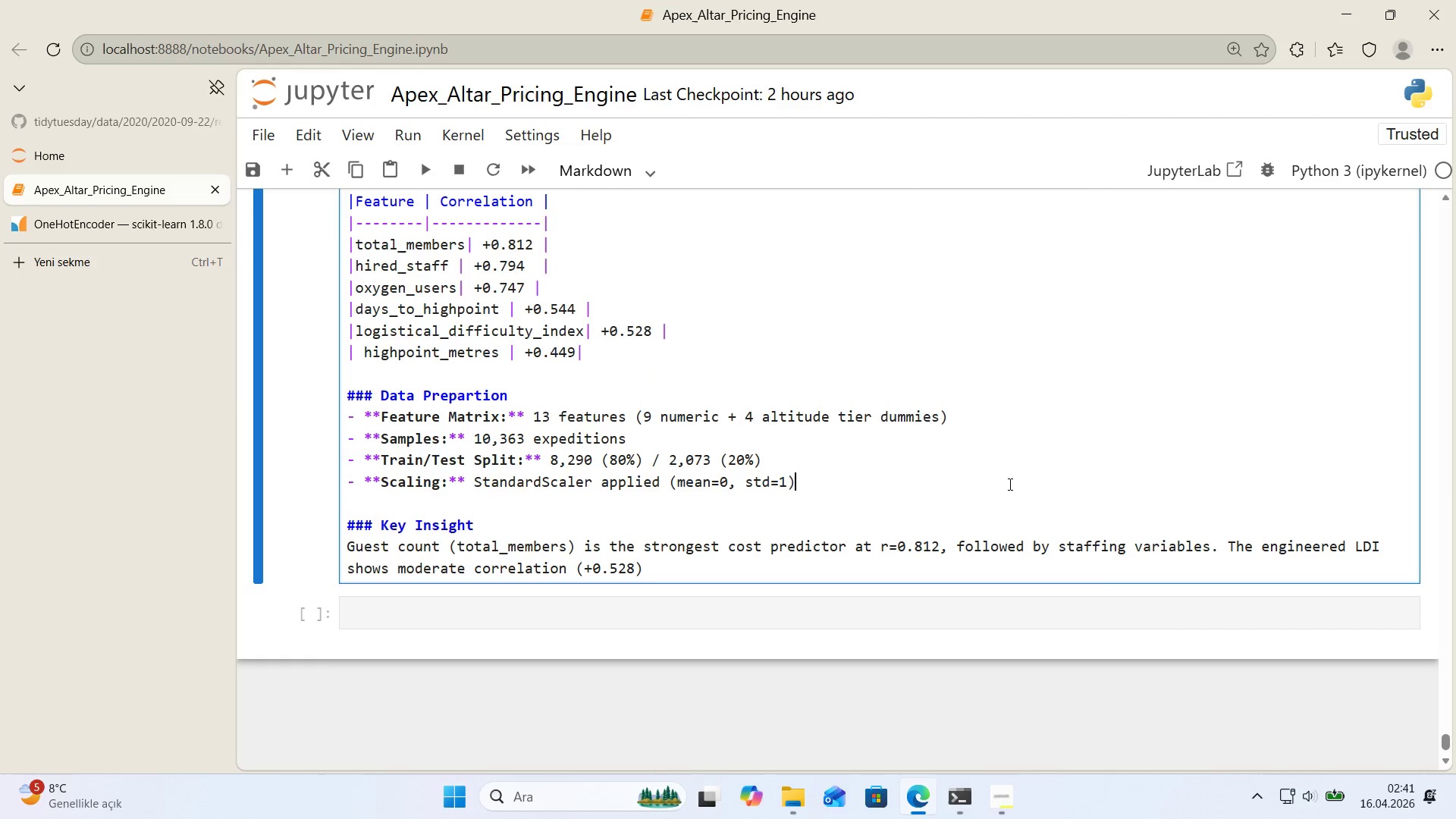 
key(Shift+Enter)
 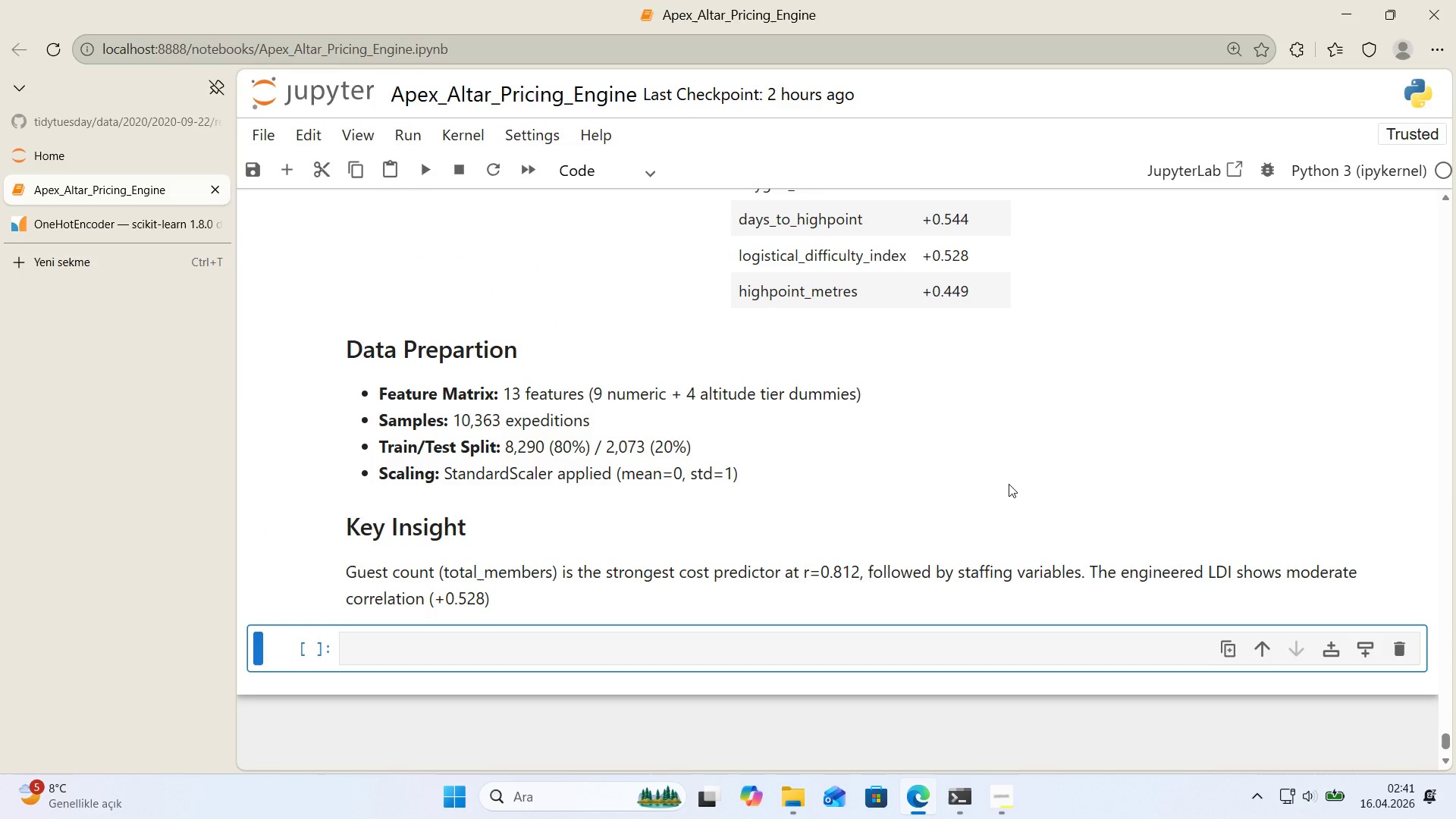 
scroll: coordinate [981, 469], scroll_direction: up, amount: 5.0
 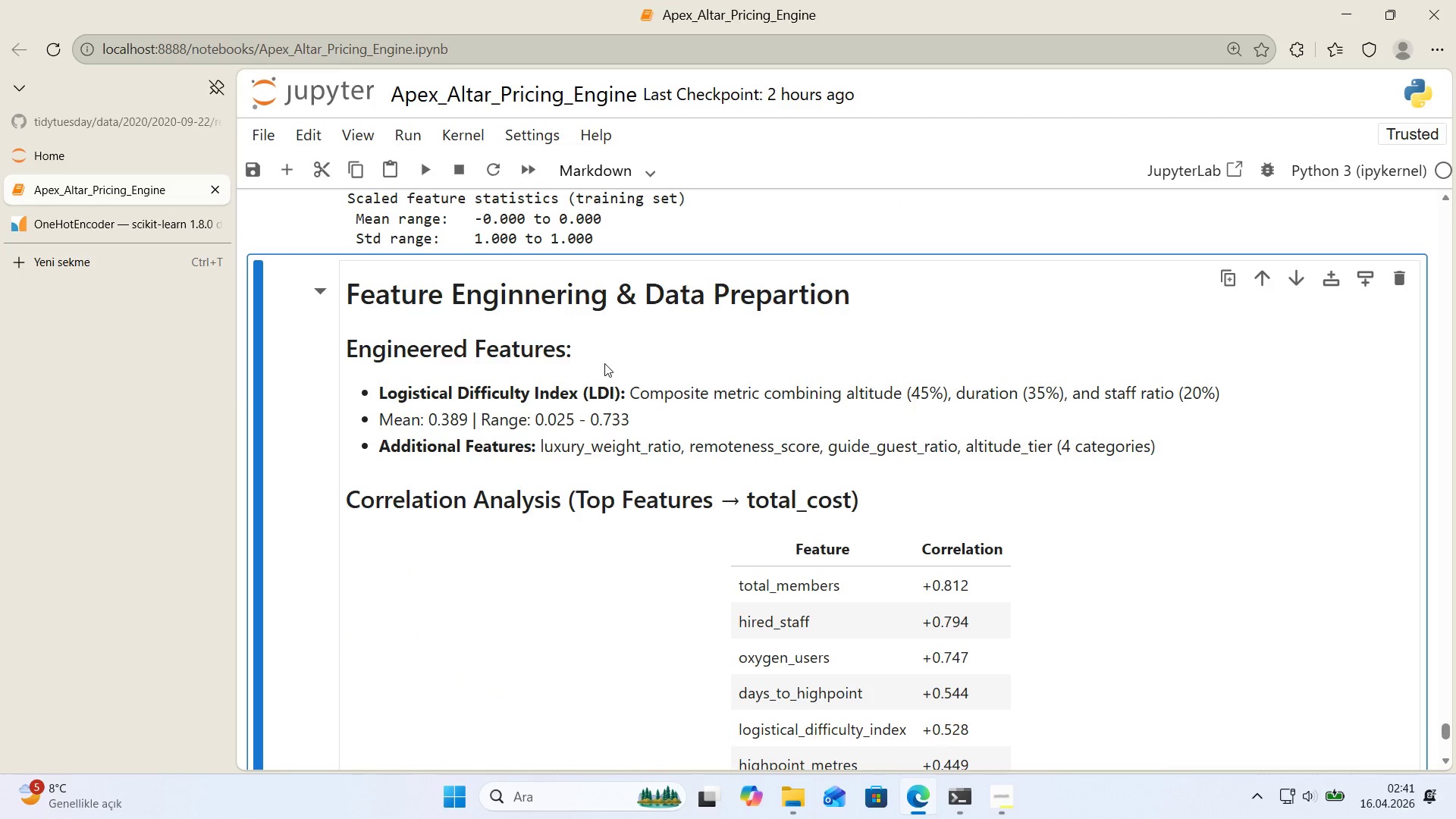 
double_click([604, 363])
 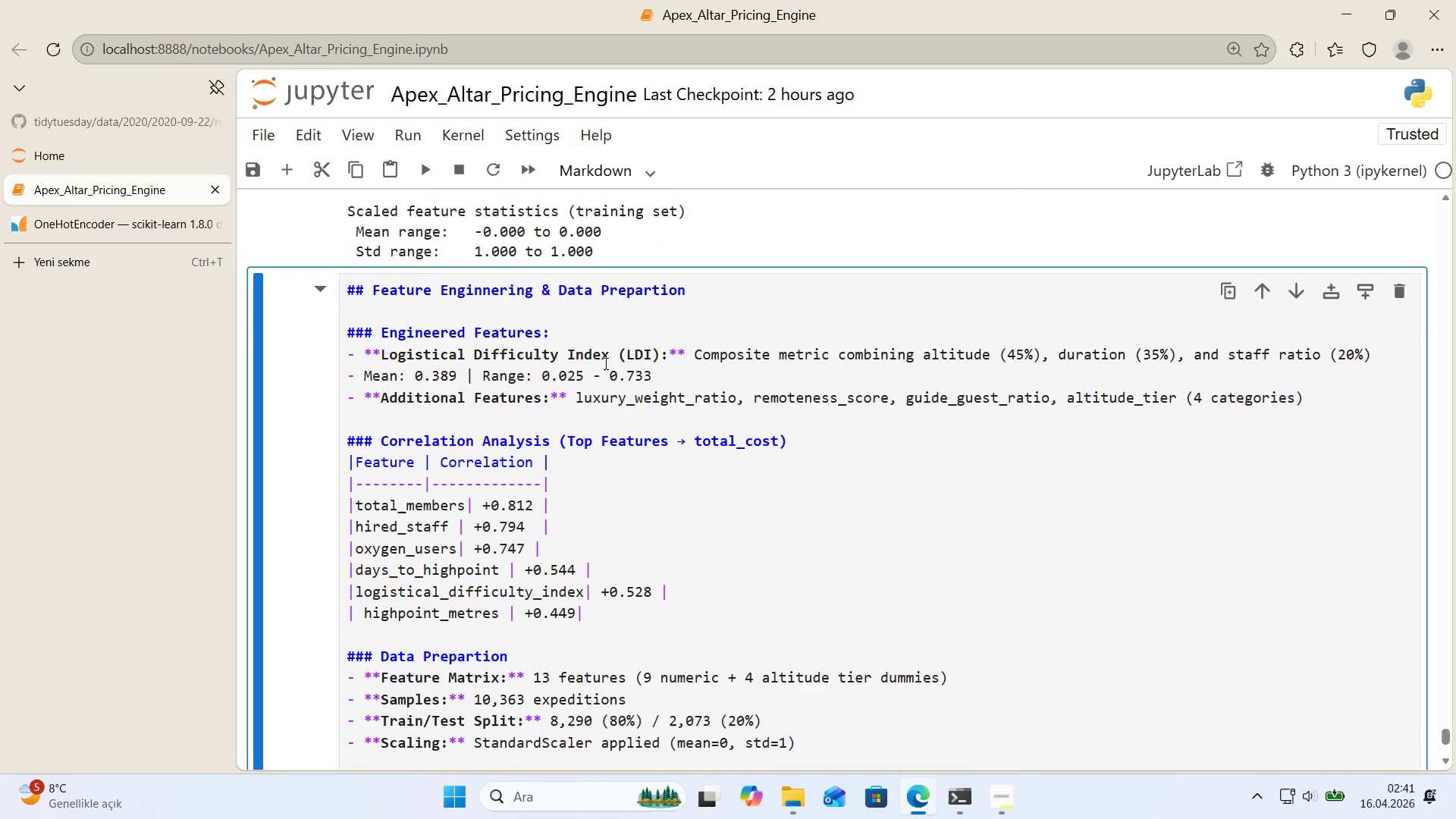 
scroll: coordinate [604, 363], scroll_direction: up, amount: 1.0
 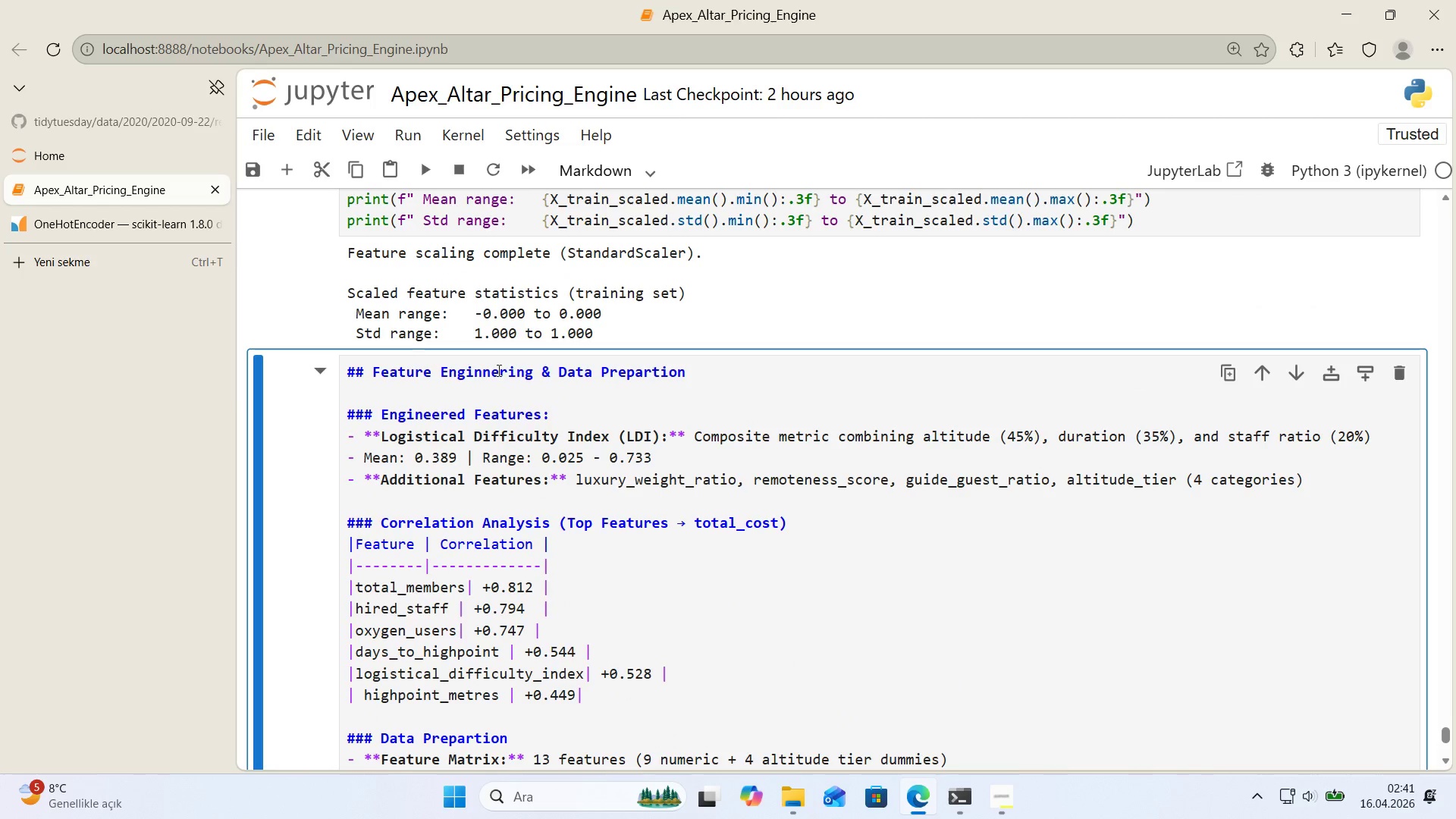 
left_click_drag(start_coordinate=[490, 376], to_coordinate=[486, 378])
 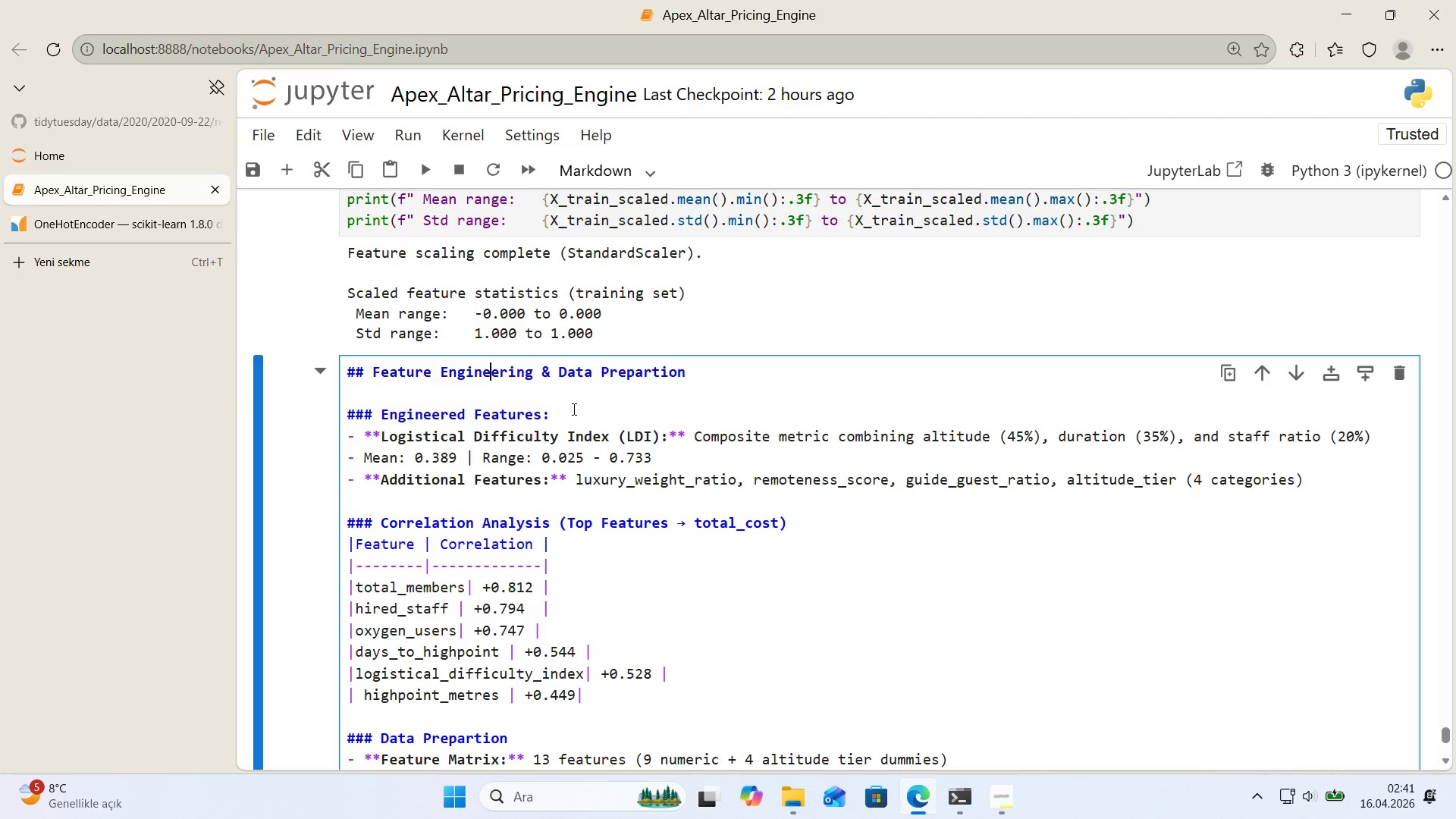 
key(E)
 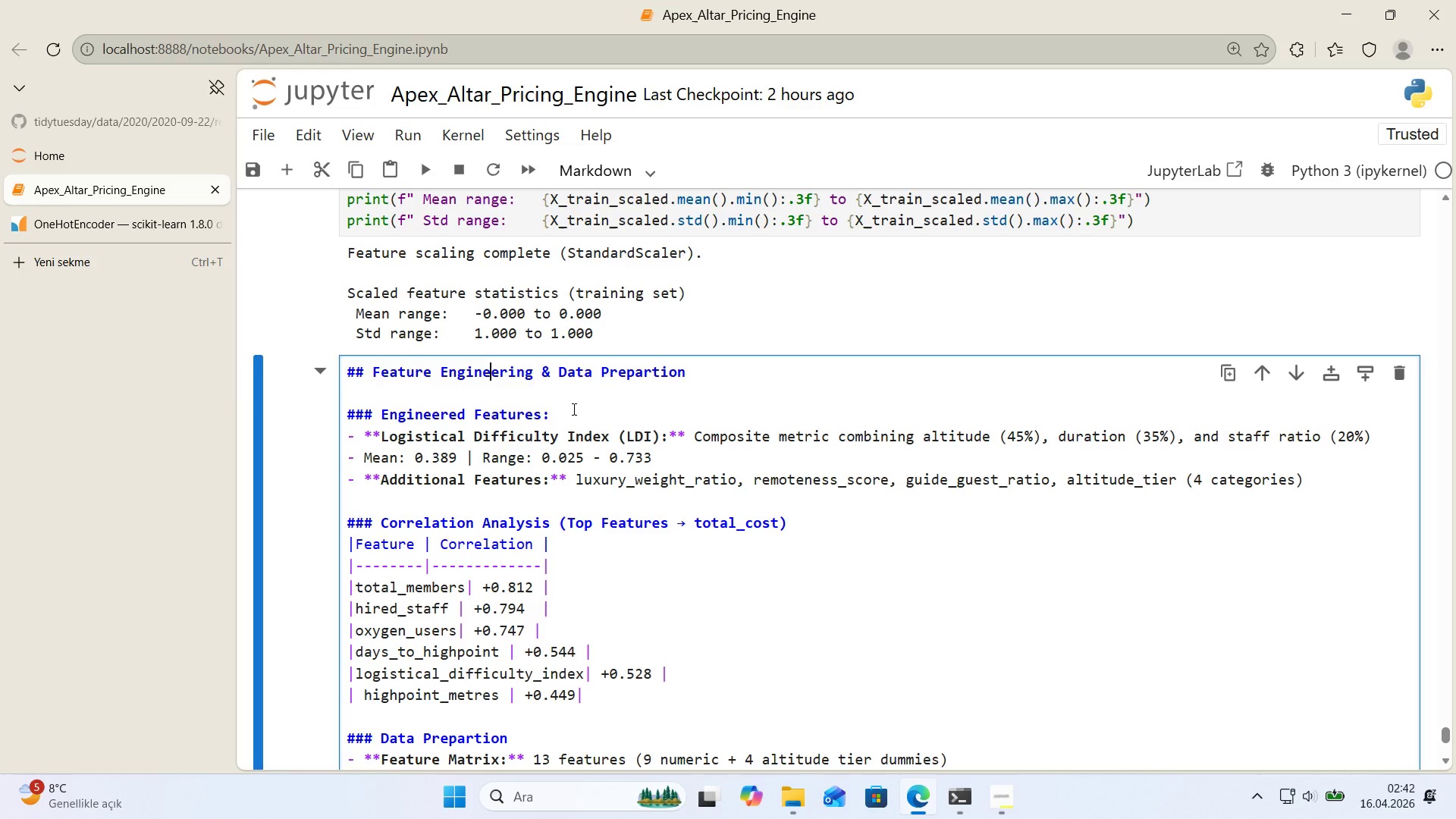 
wait(14.84)
 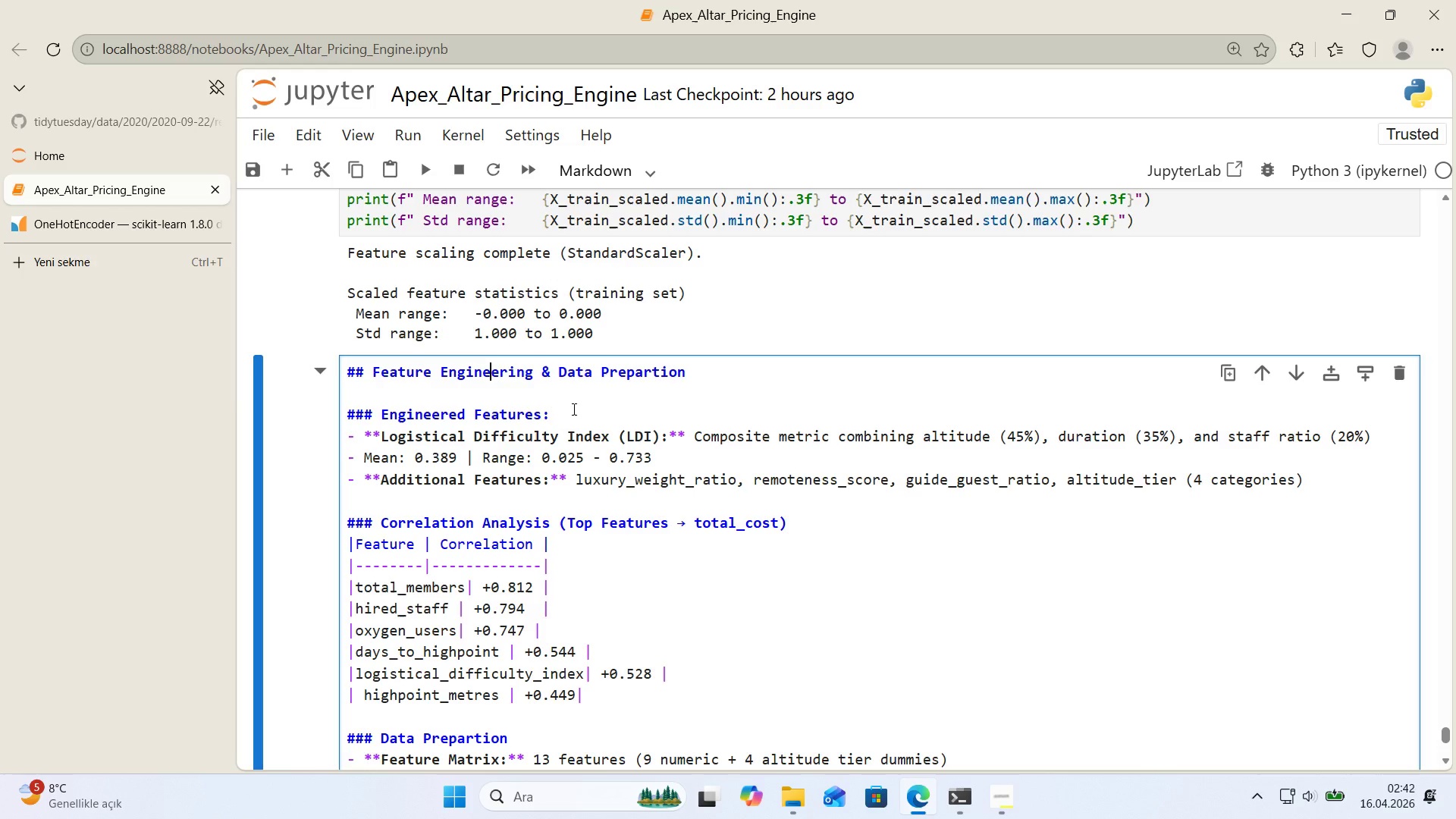 
left_click([654, 379])
 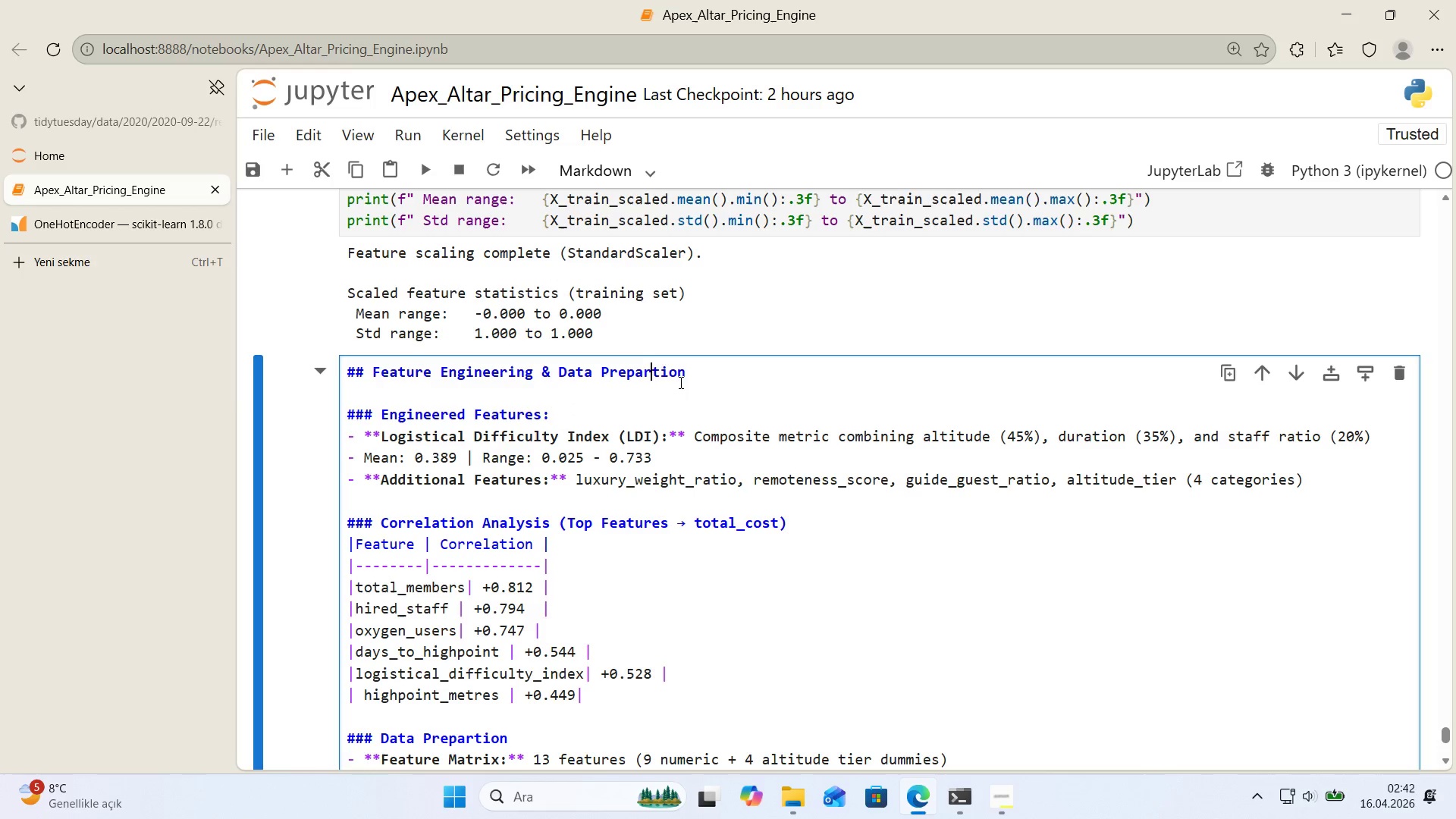 
key(A)
 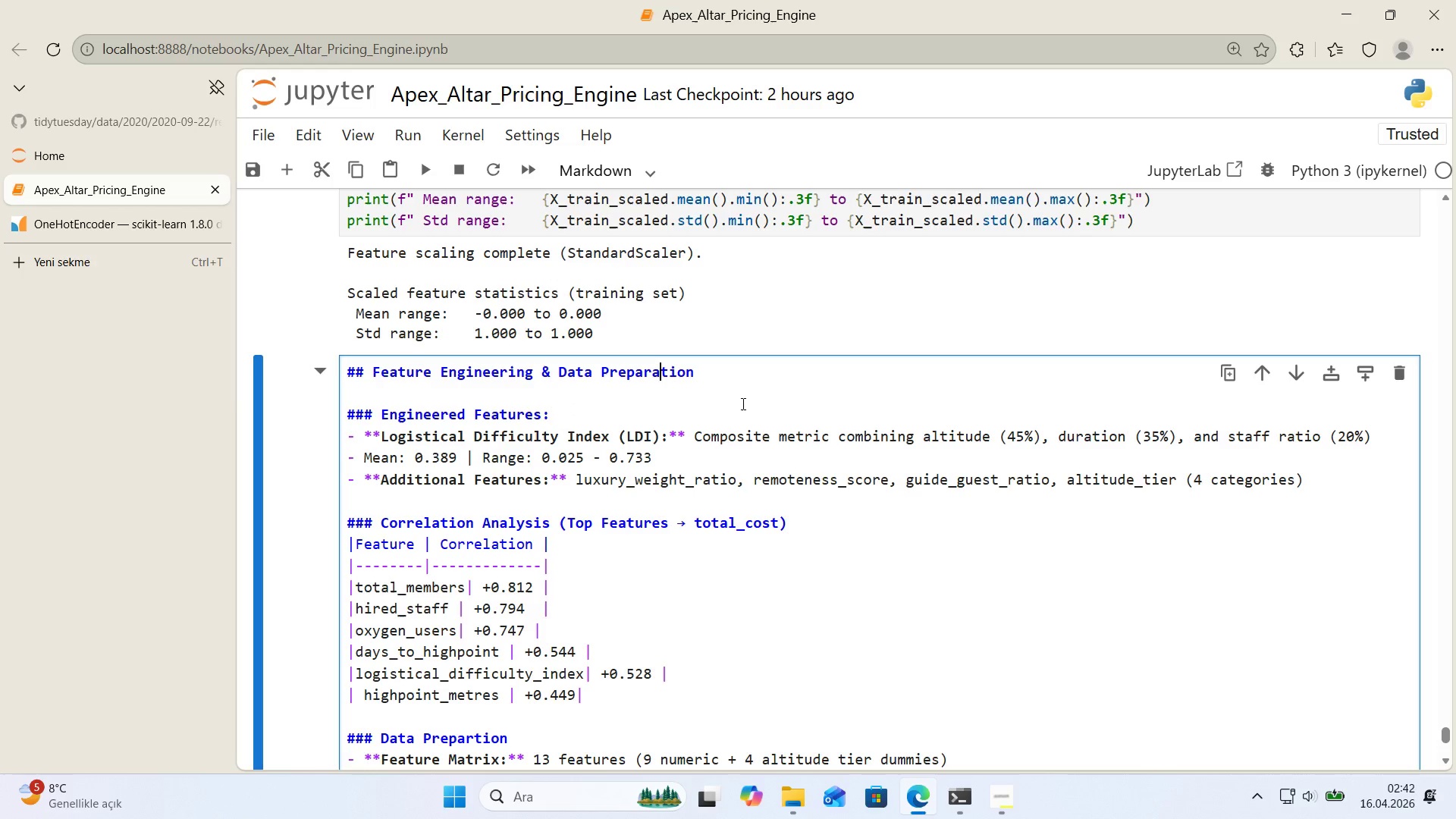 
key(Shift+Enter)
 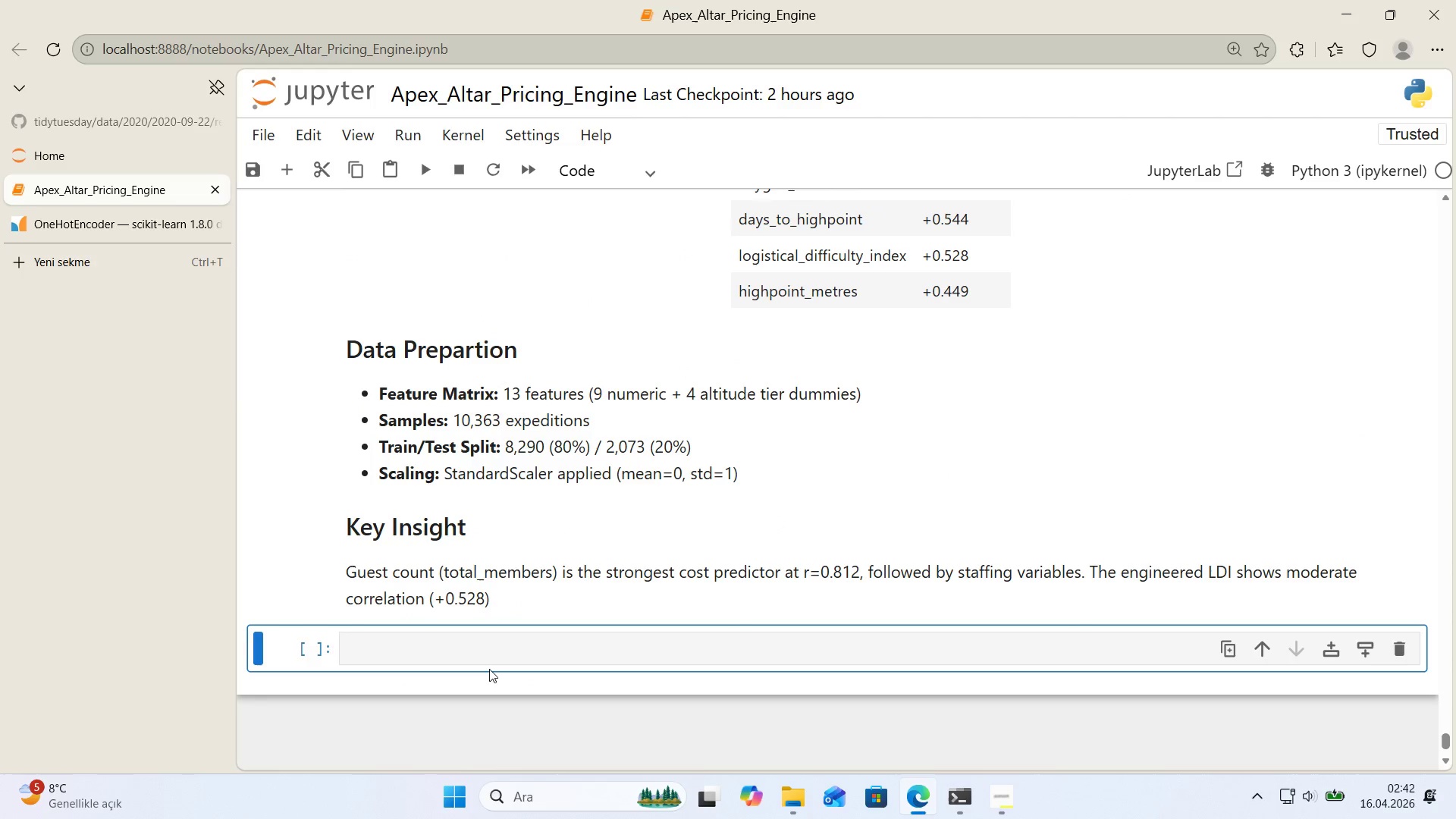 
left_click([488, 652])
 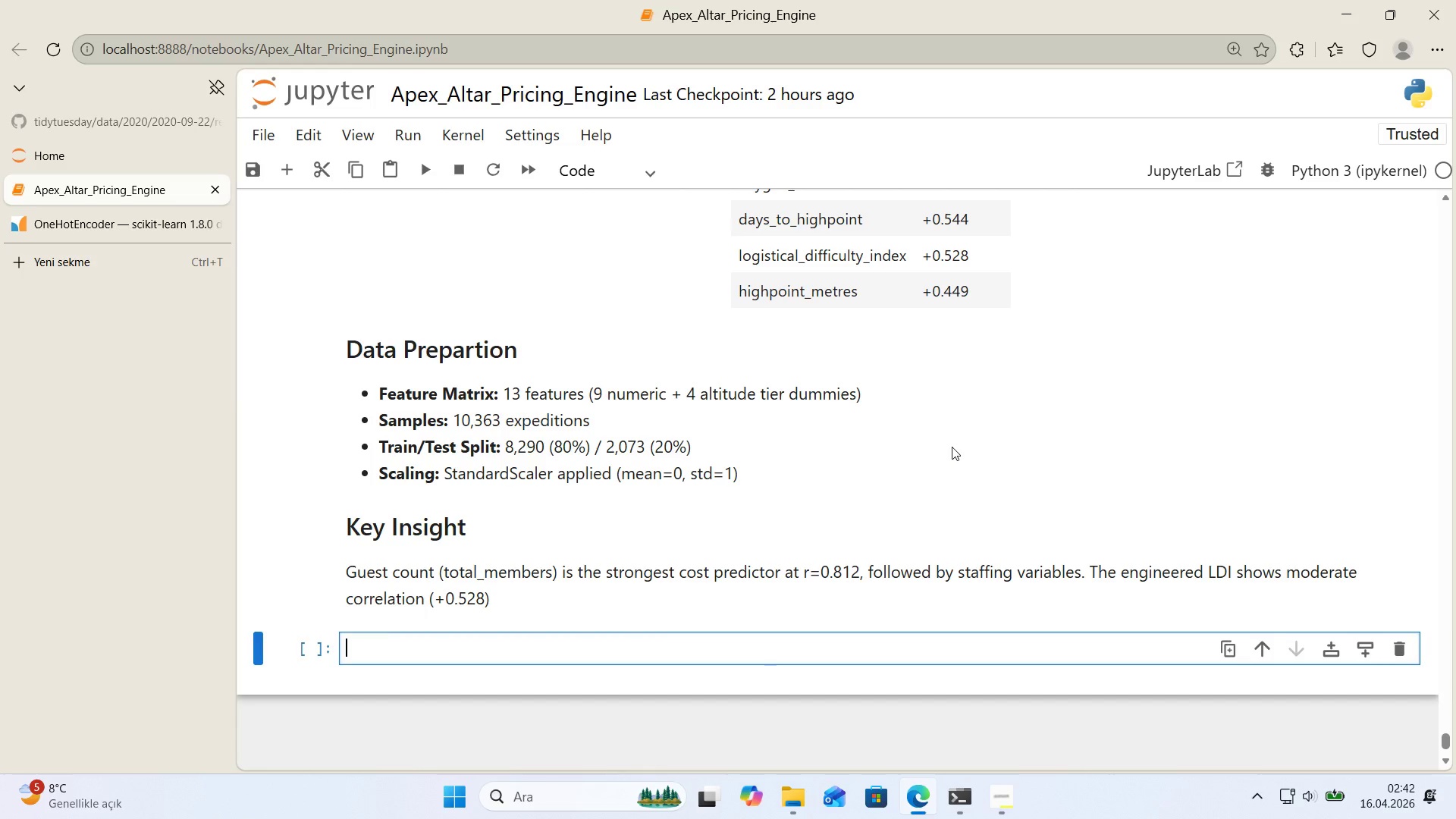 
wait(9.11)
 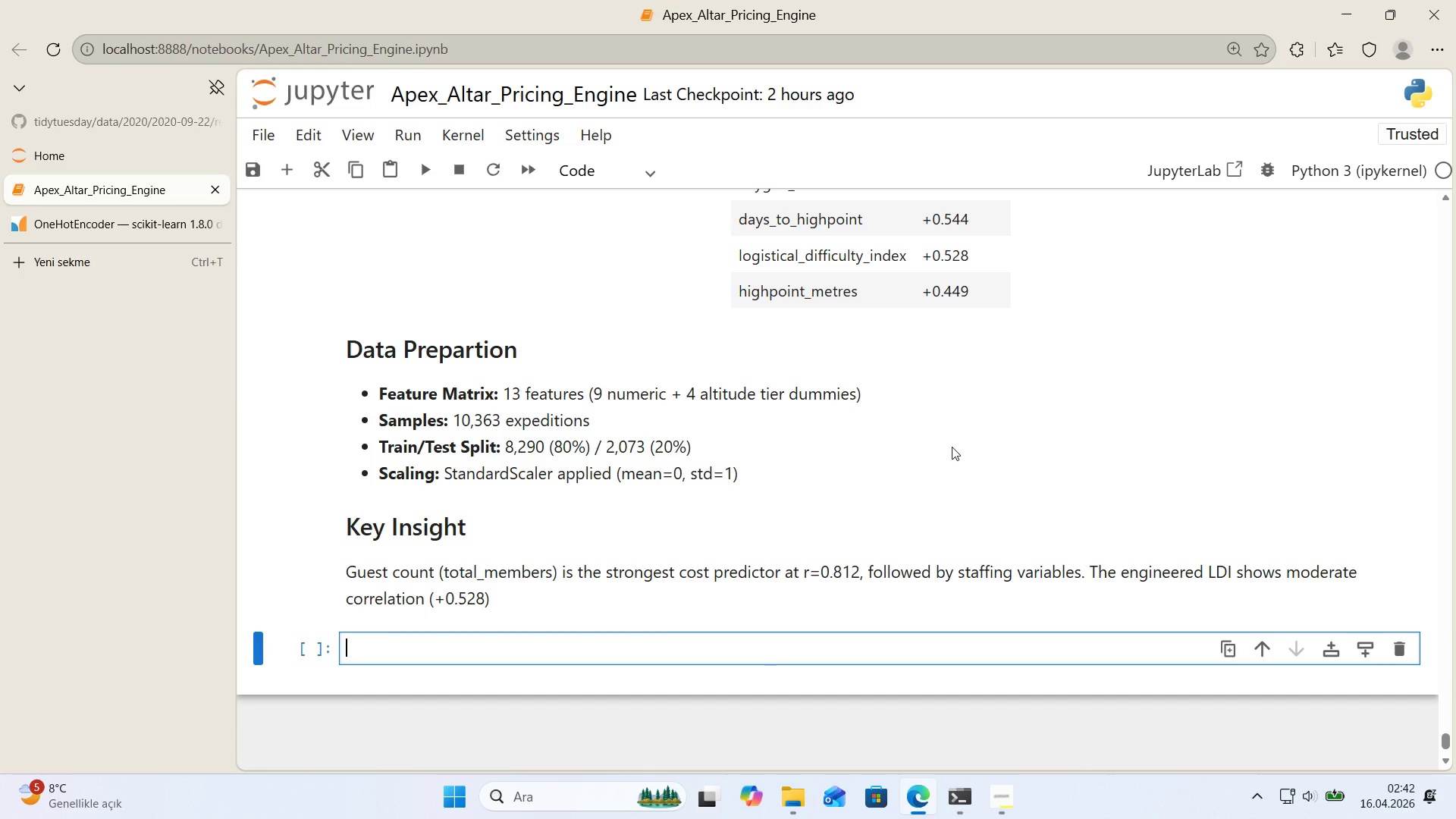 
left_click([159, 233])
 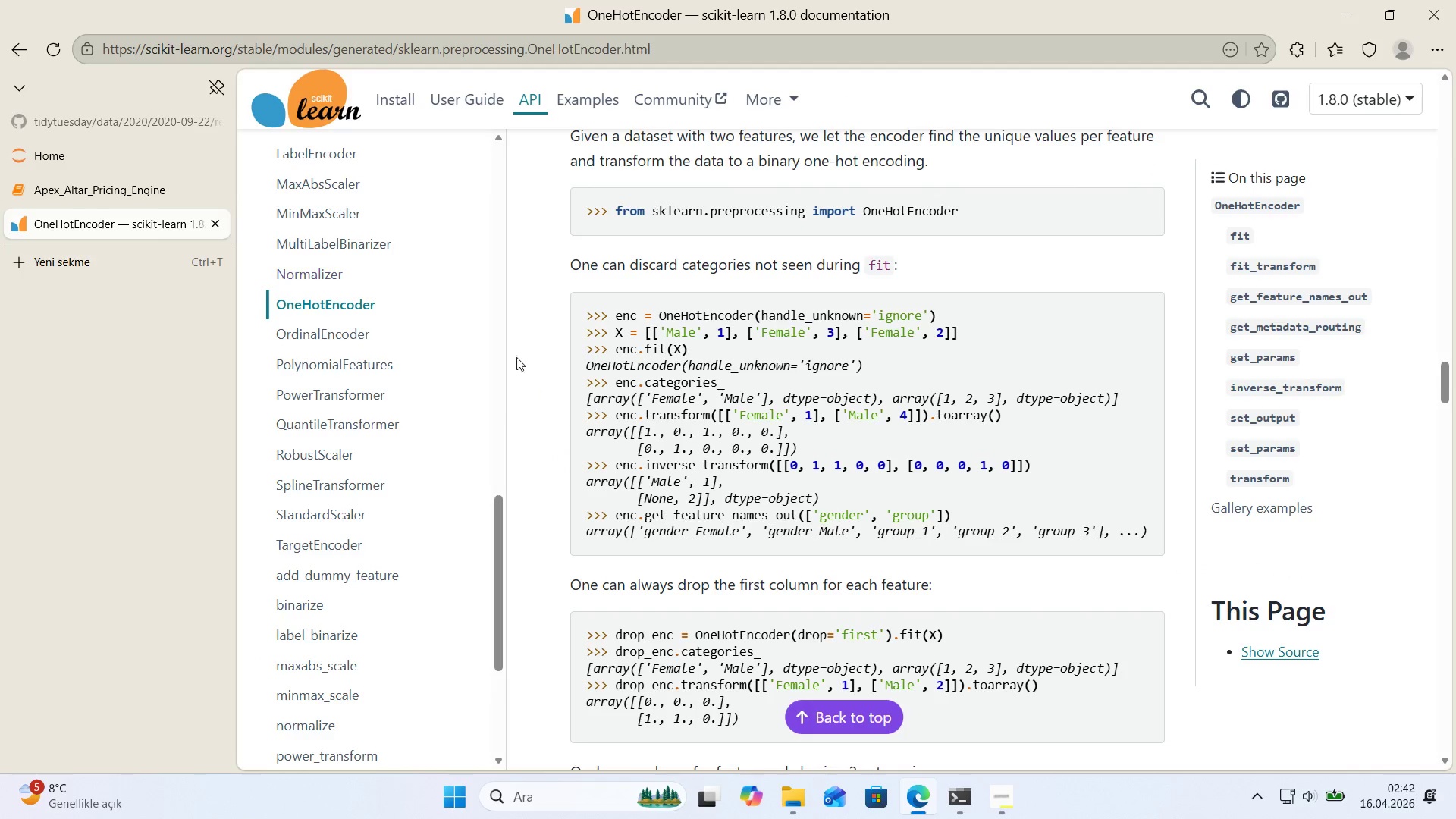 
scroll: coordinate [598, 413], scroll_direction: up, amount: 8.0
 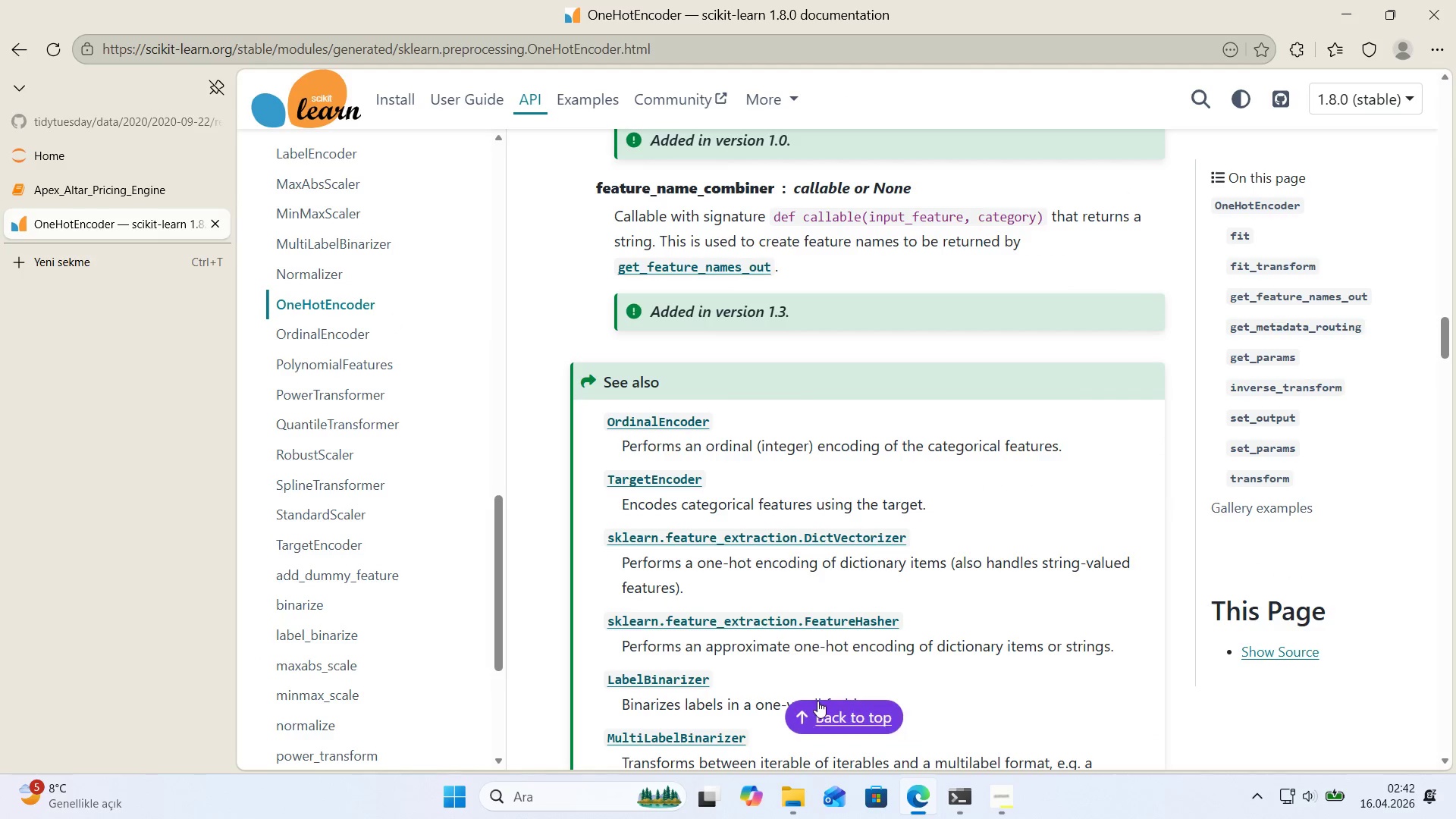 
left_click([826, 707])
 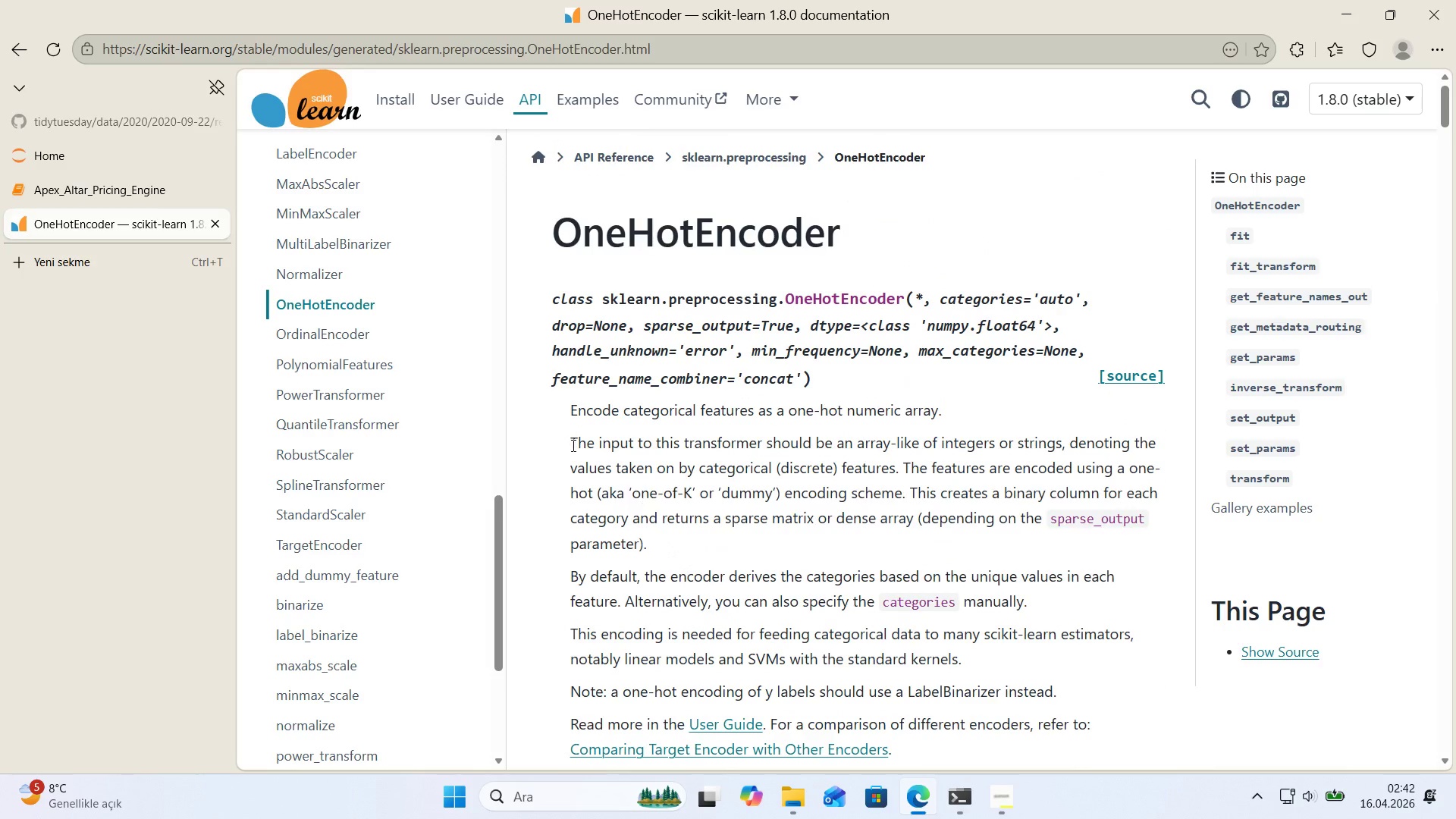 
left_click([213, 223])
 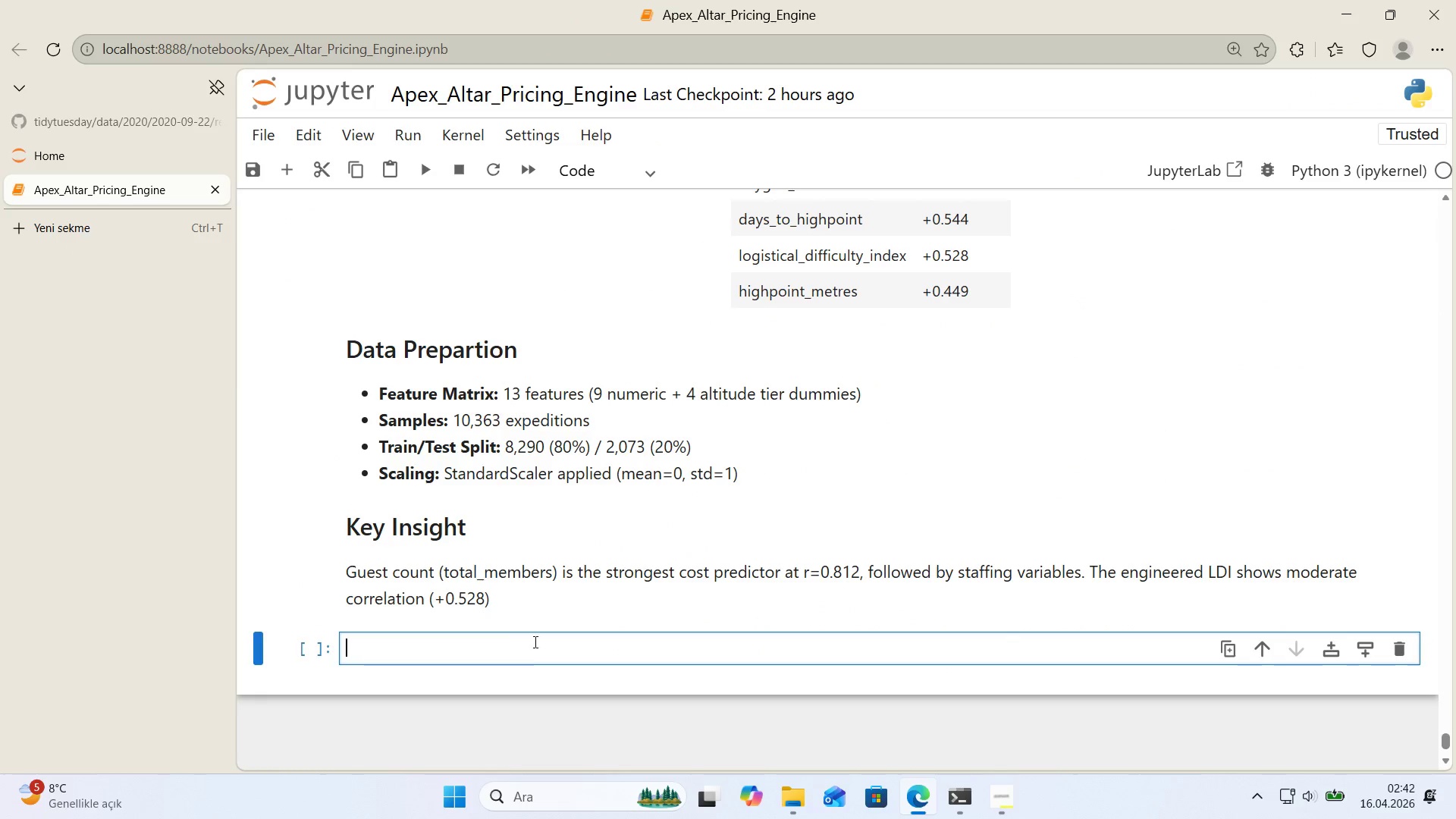 
left_click([517, 657])
 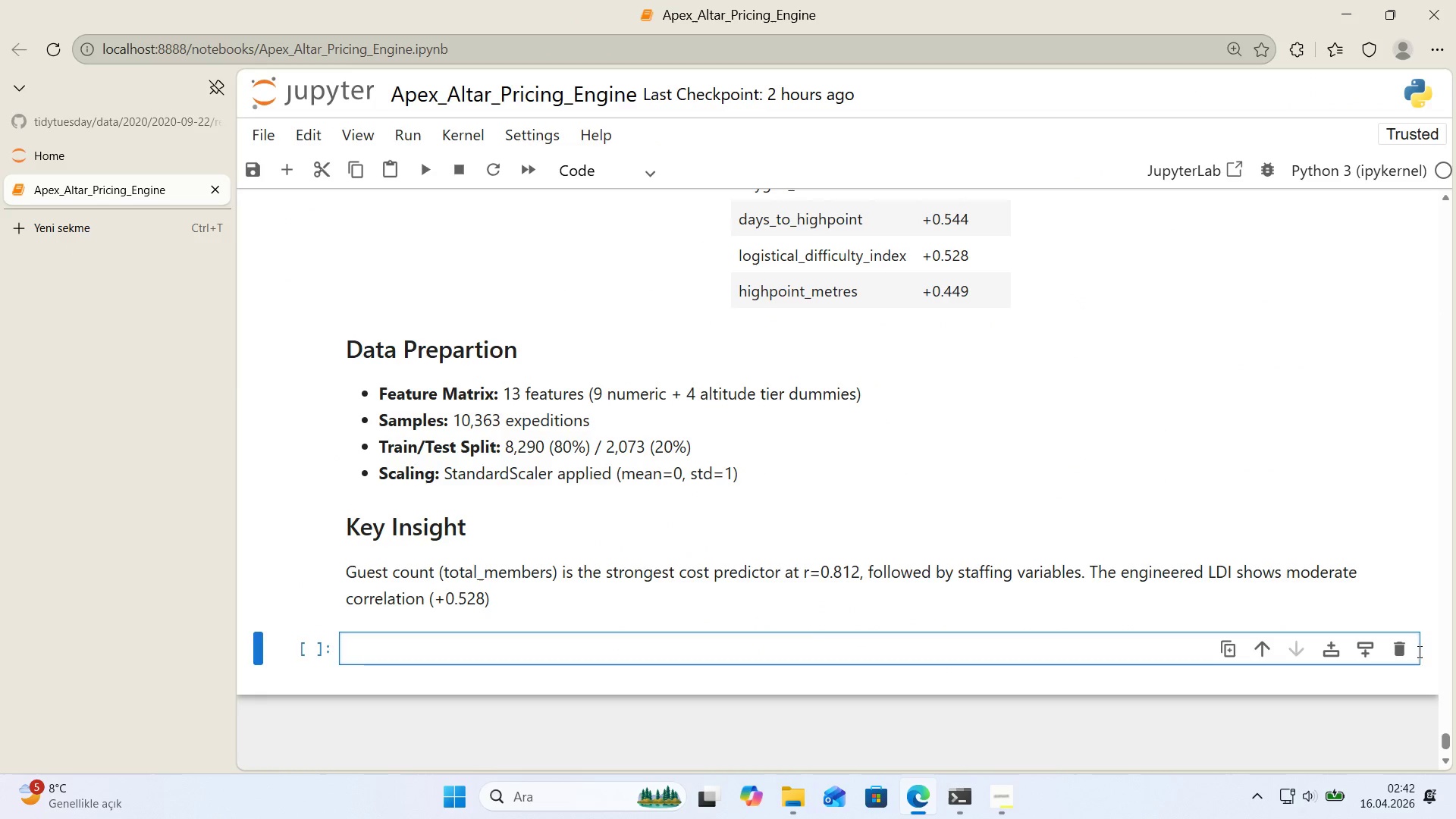 
left_click([1406, 650])
 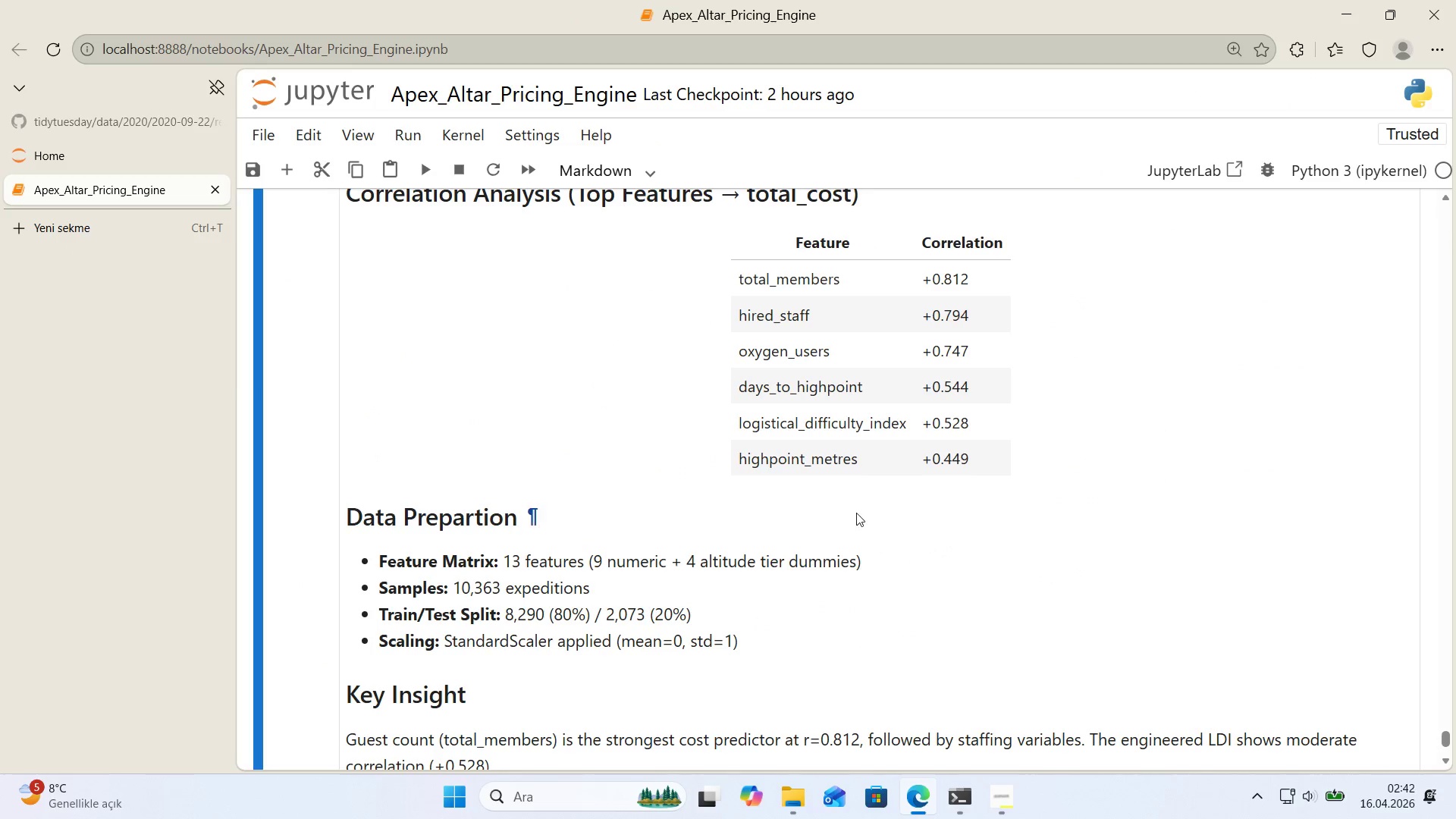 
scroll: coordinate [851, 511], scroll_direction: down, amount: 2.0
 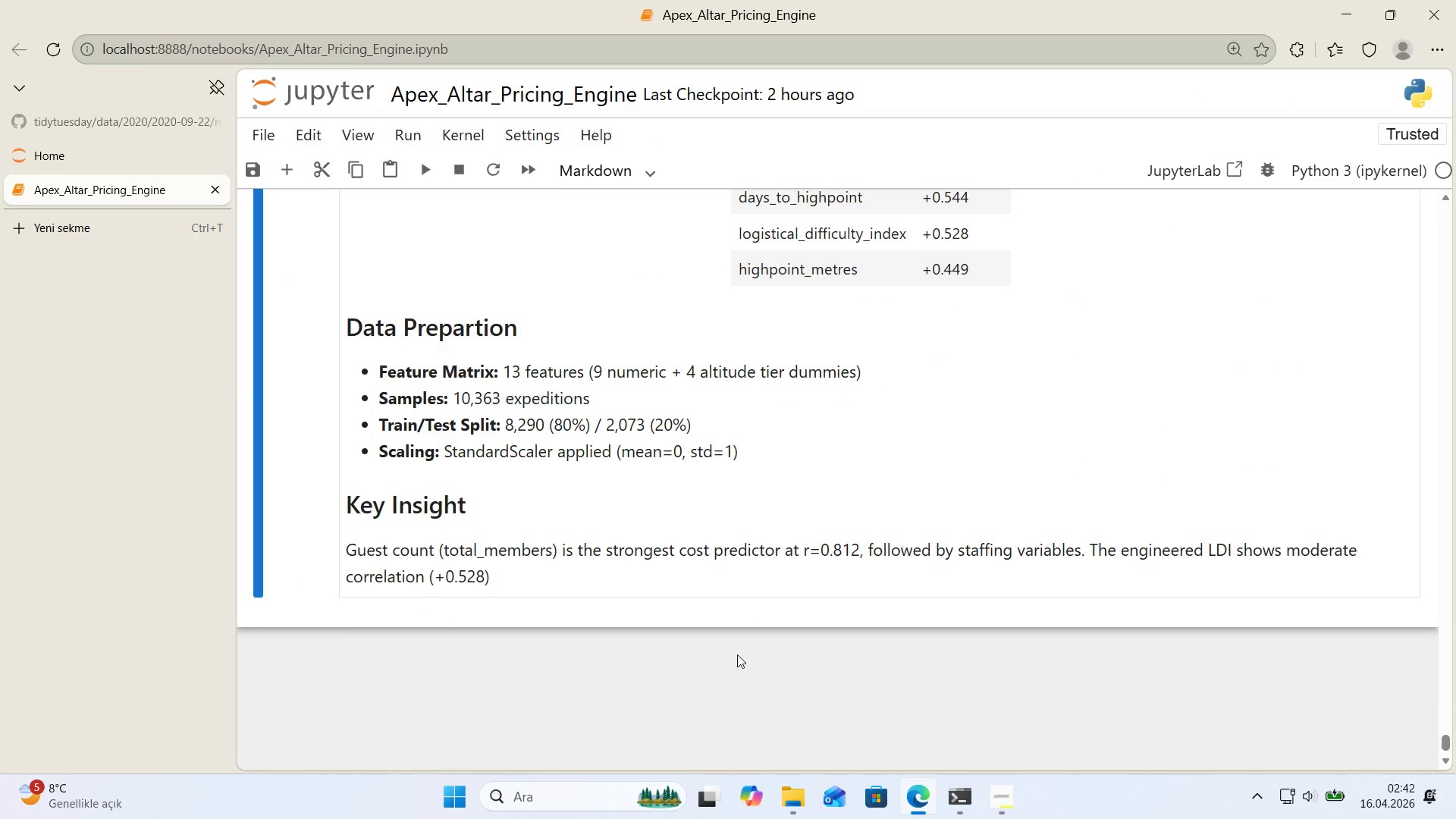 
left_click([737, 654])
 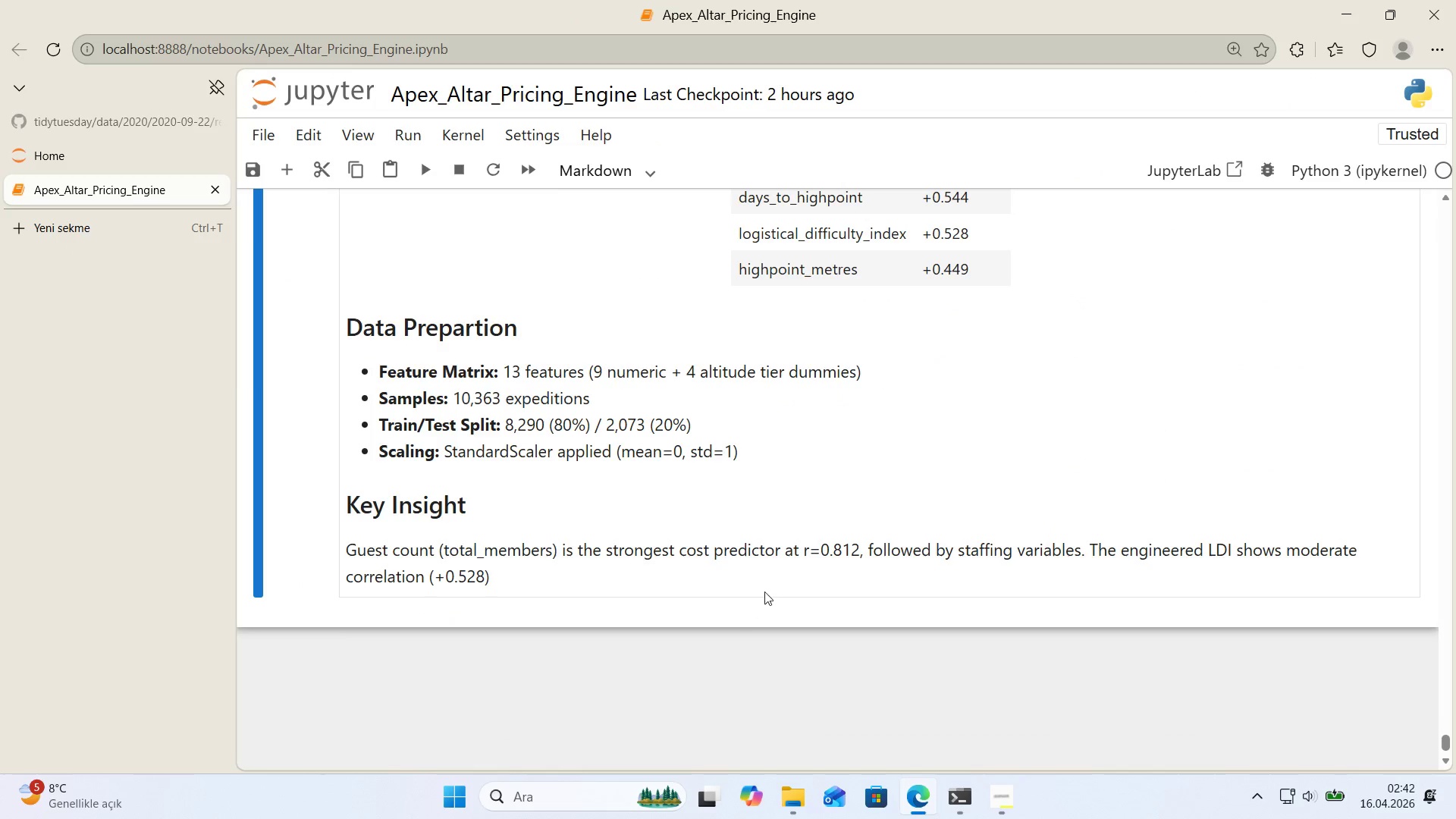 